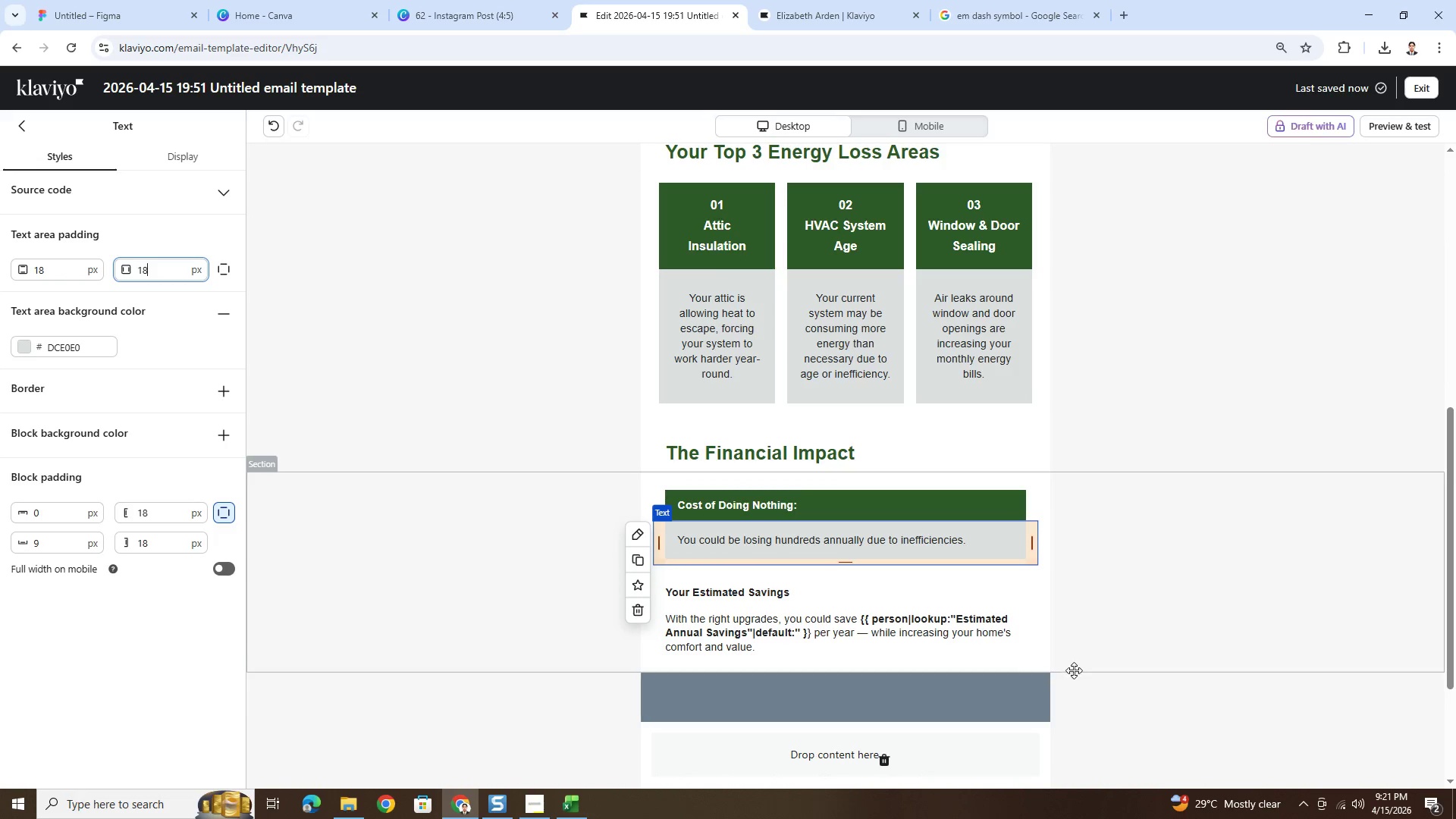 
left_click([1078, 672])
 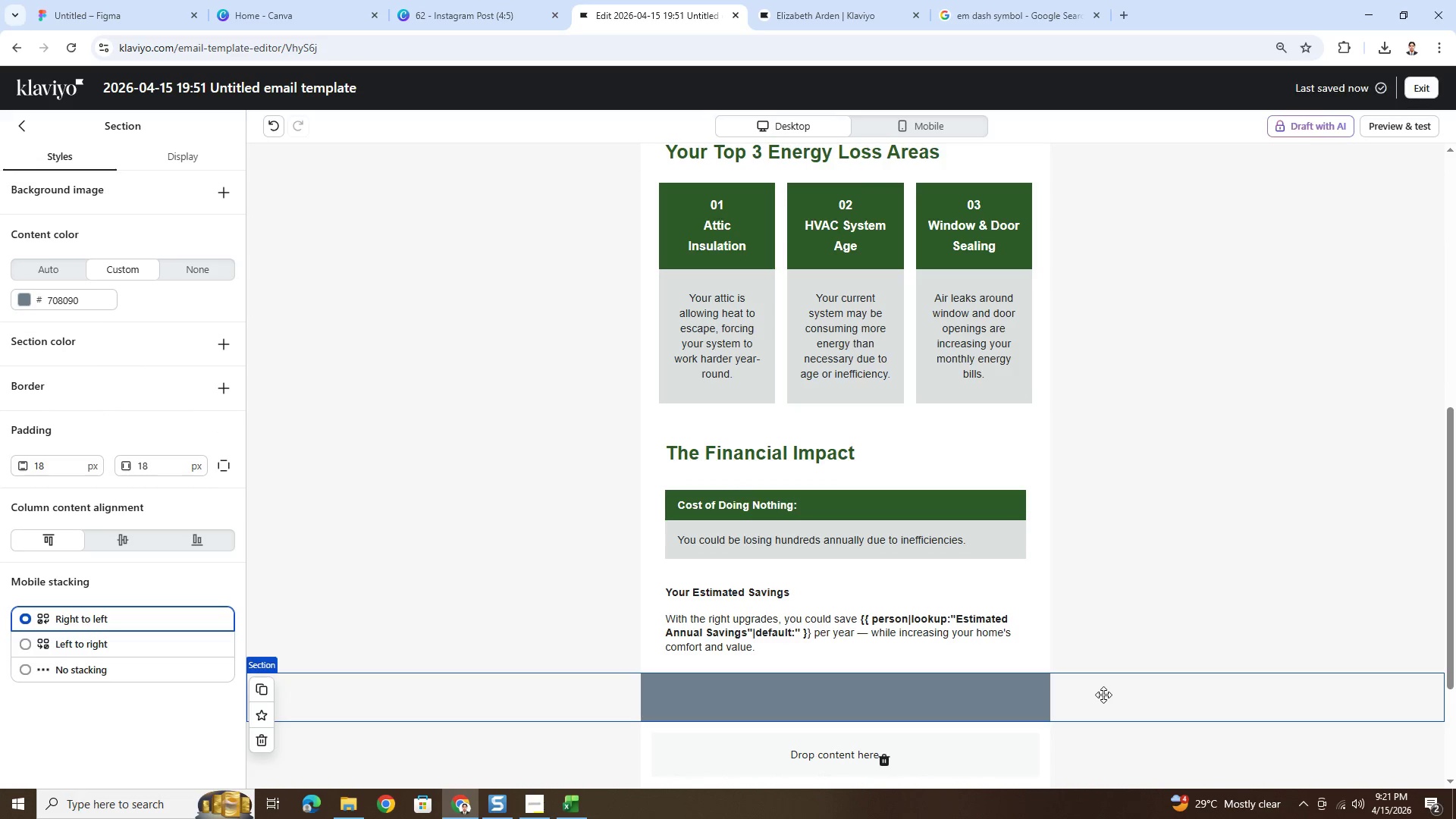 
scroll: coordinate [1104, 692], scroll_direction: down, amount: 2.0
 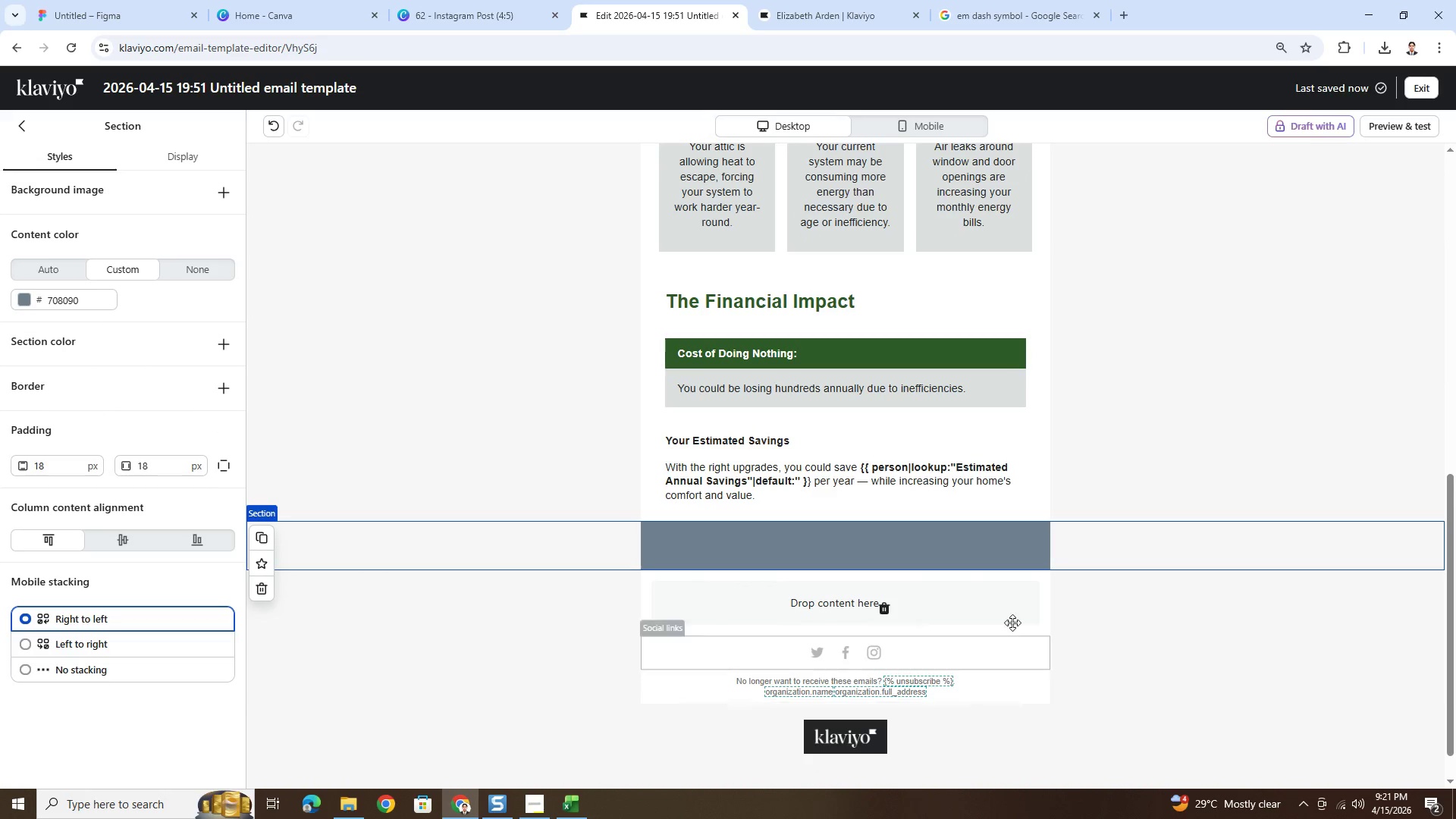 
scroll: coordinate [1009, 588], scroll_direction: up, amount: 1.0
 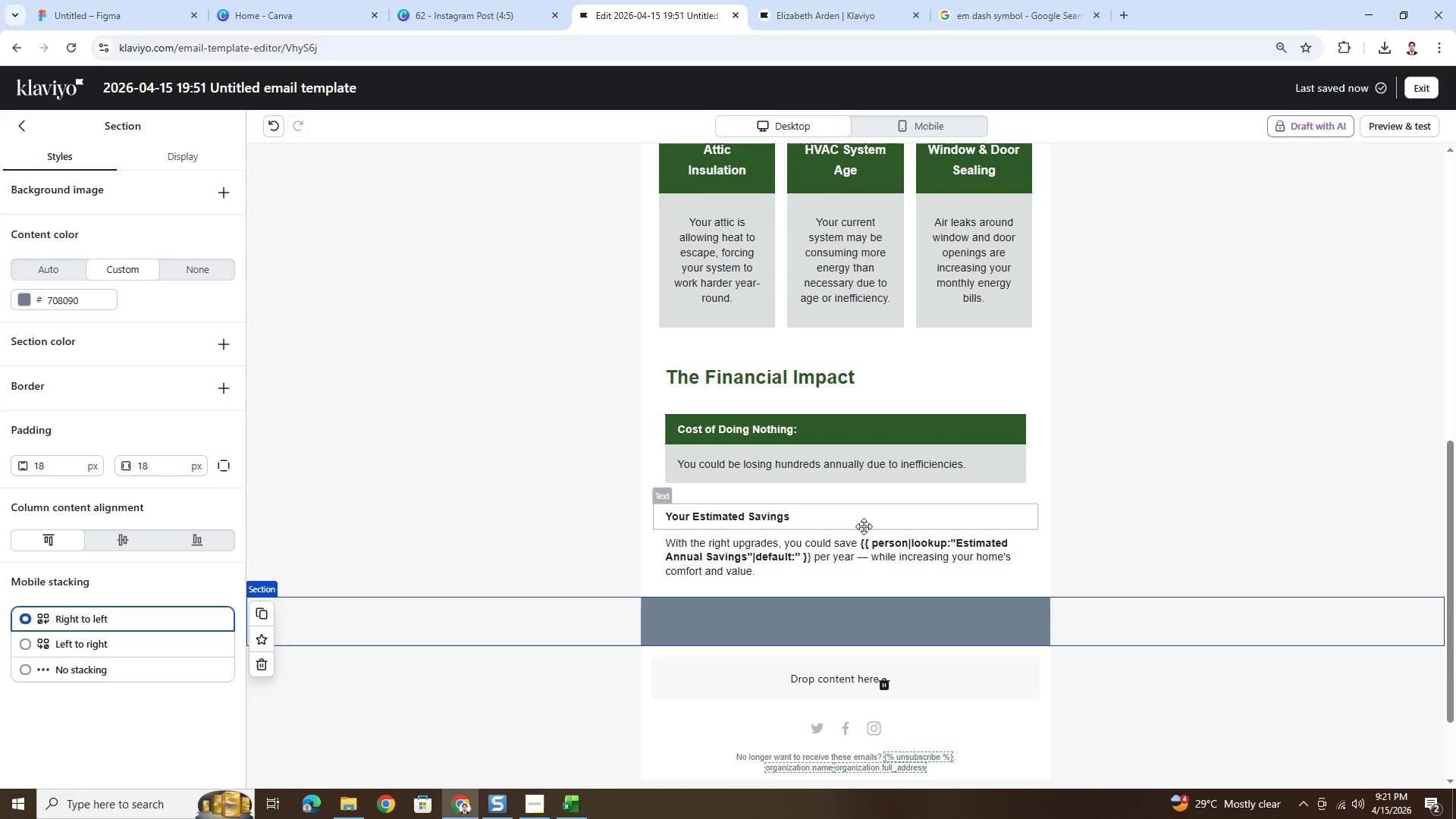 
wait(5.21)
 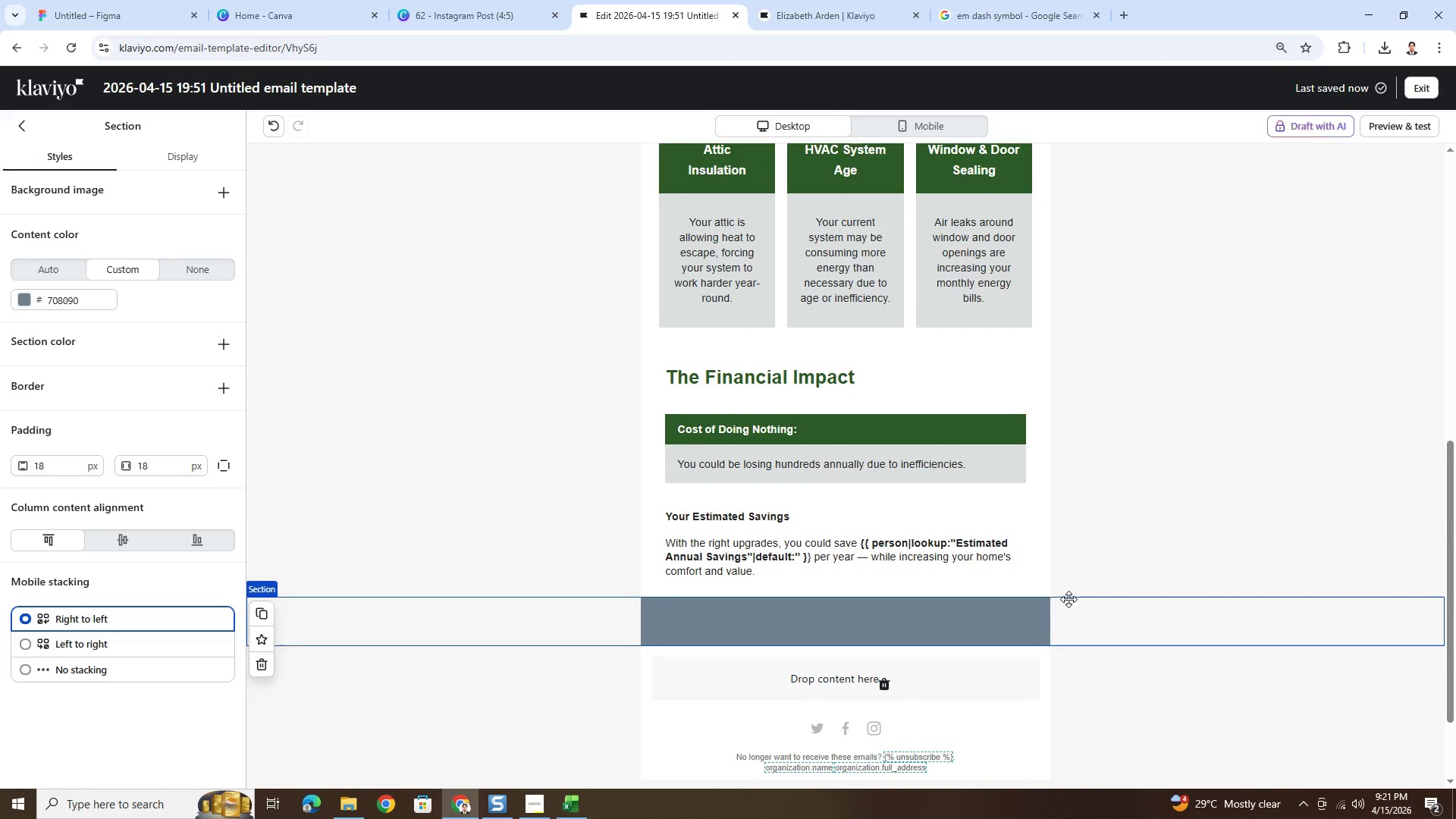 
scroll: coordinate [1172, 529], scroll_direction: up, amount: 2.0
 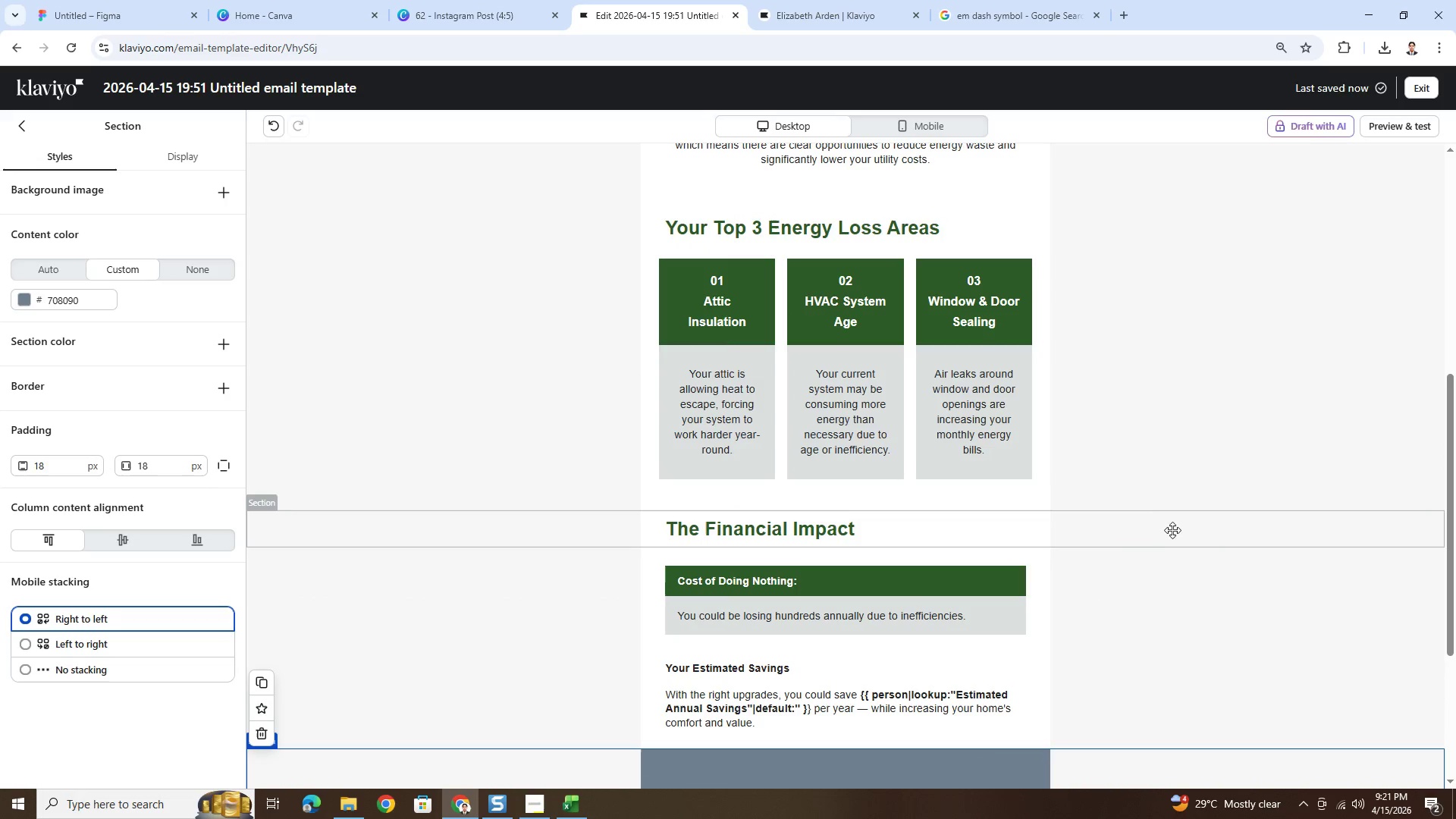 
hold_key(key=ControlLeft, duration=1.5)
scroll: coordinate [1163, 538], scroll_direction: down, amount: 4.0
 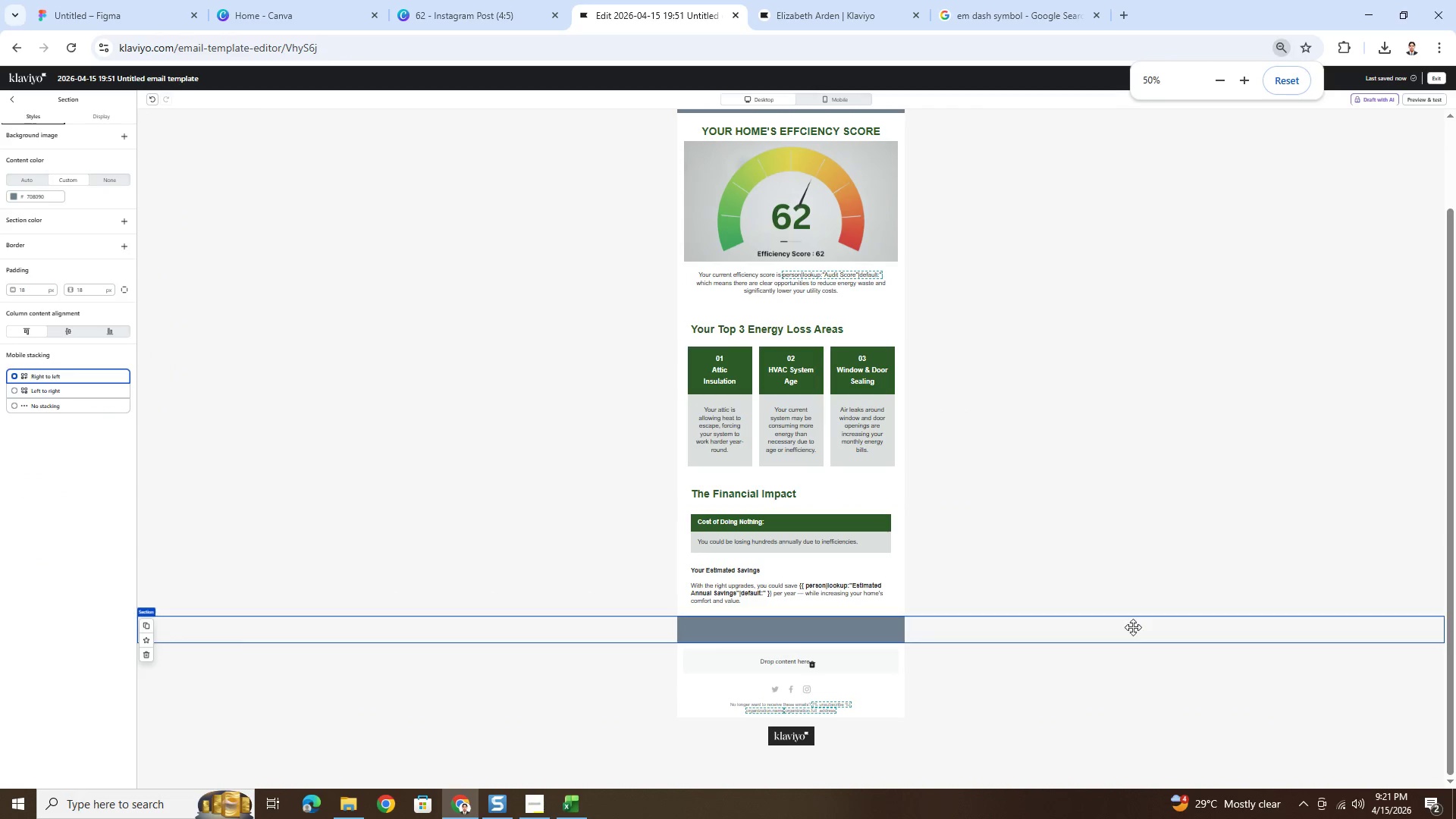 
hold_key(key=ControlLeft, duration=0.44)
scroll: coordinate [1128, 642], scroll_direction: down, amount: 3.0
 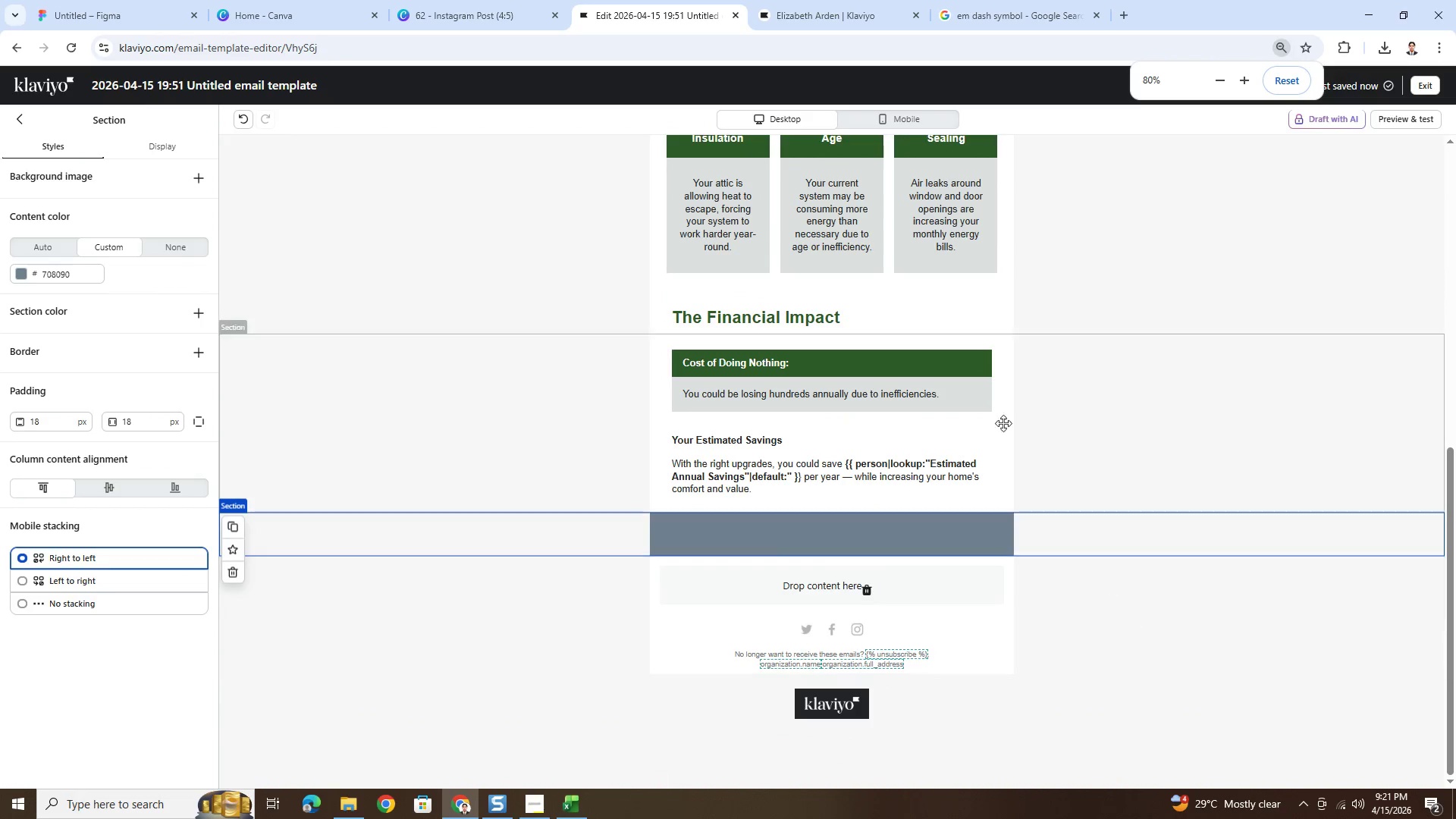 
left_click([905, 119])
 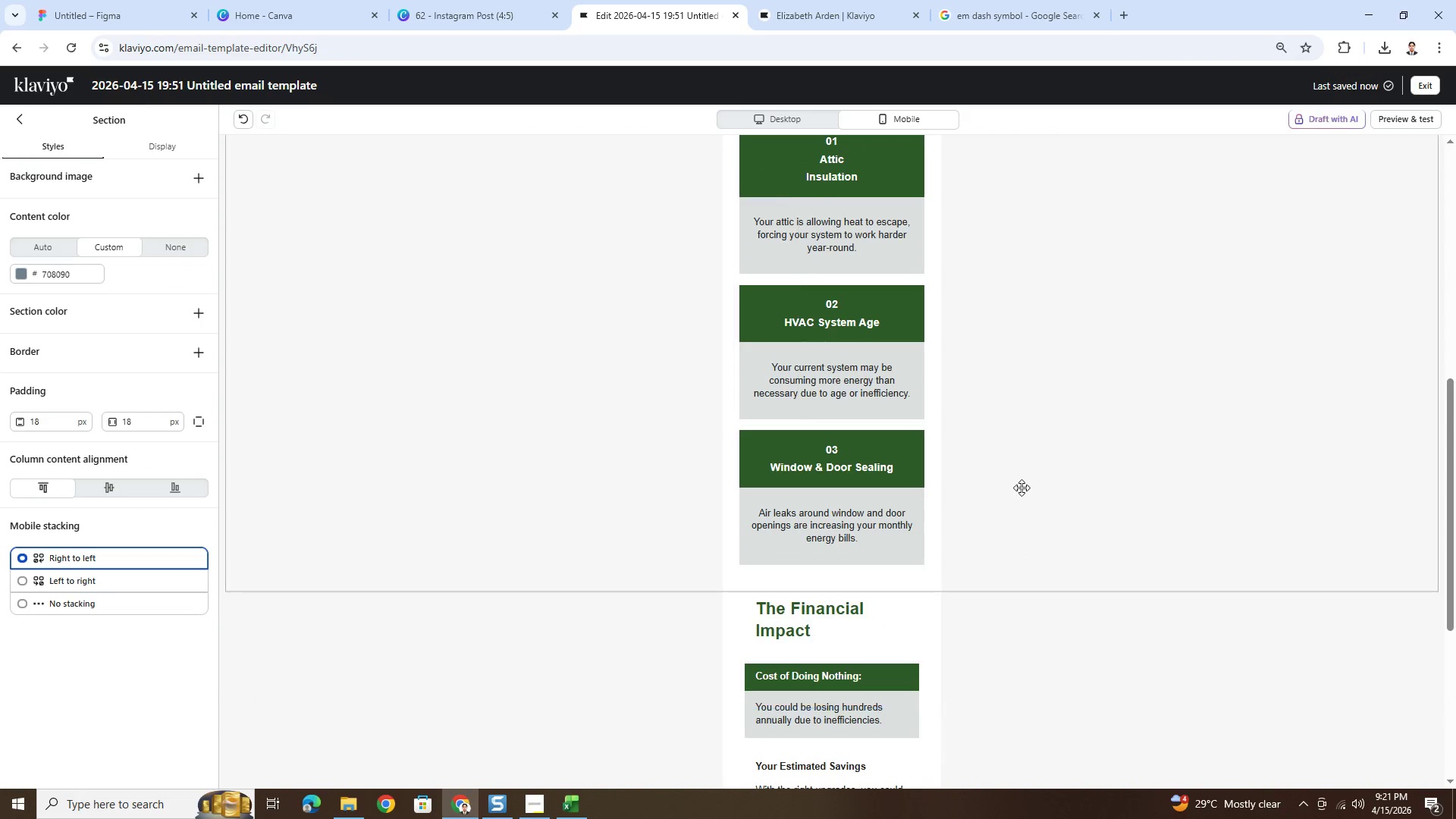 
scroll: coordinate [1021, 488], scroll_direction: down, amount: 5.0
 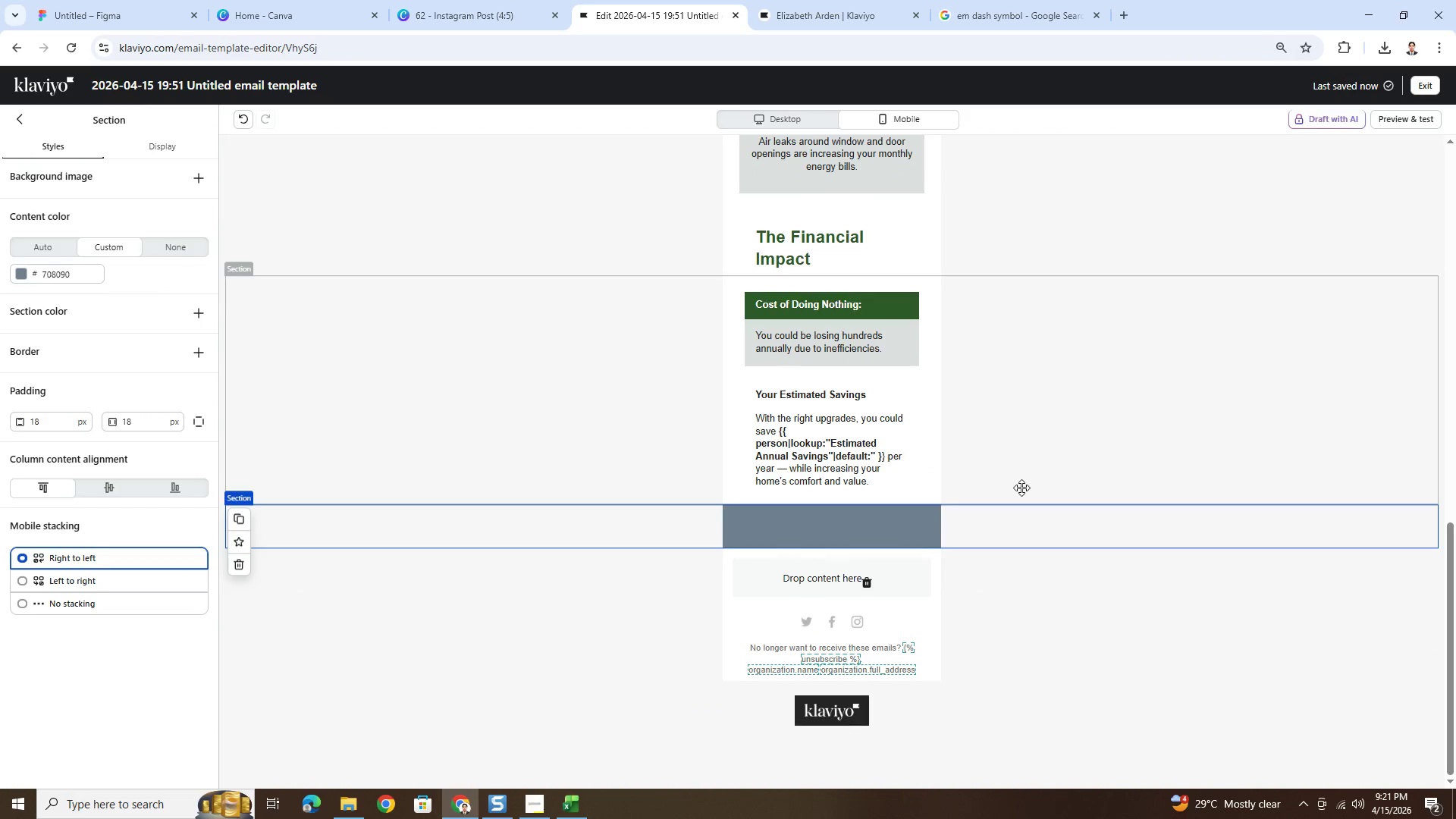 
scroll: coordinate [1021, 488], scroll_direction: up, amount: 2.0
 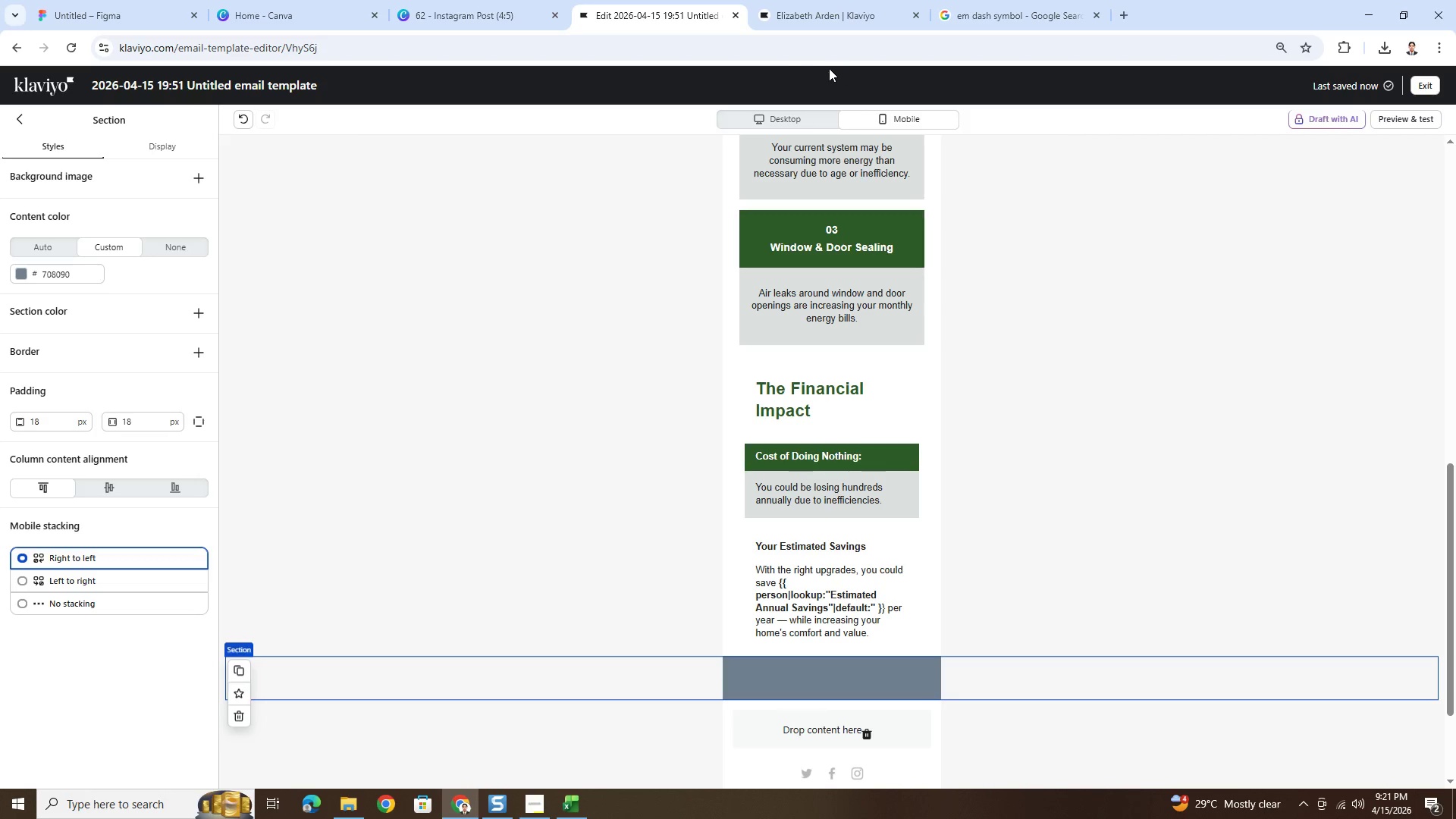 
left_click([795, 117])
 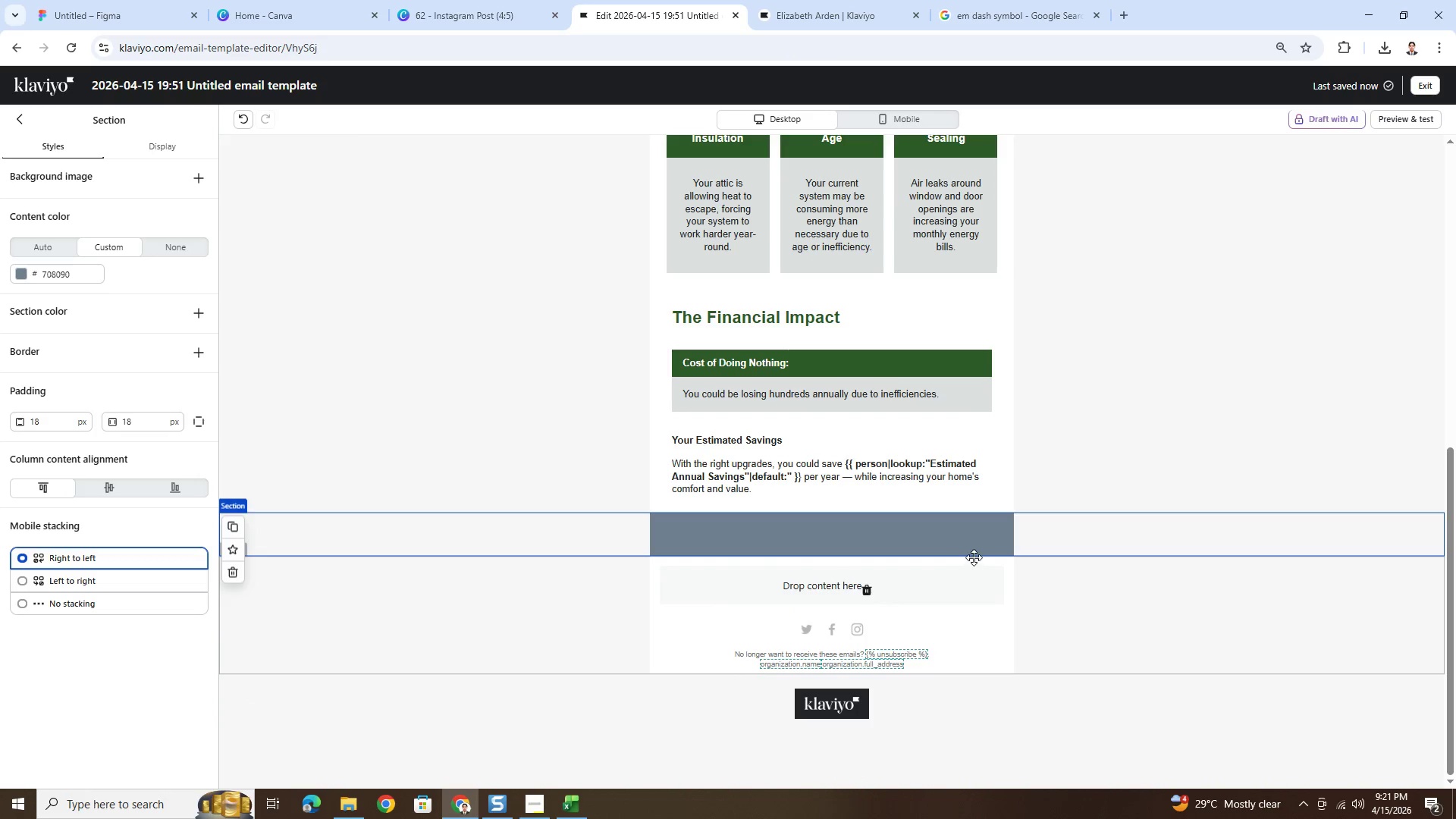 
hold_key(key=ControlLeft, duration=0.5)
scroll: coordinate [912, 516], scroll_direction: up, amount: 2.0
 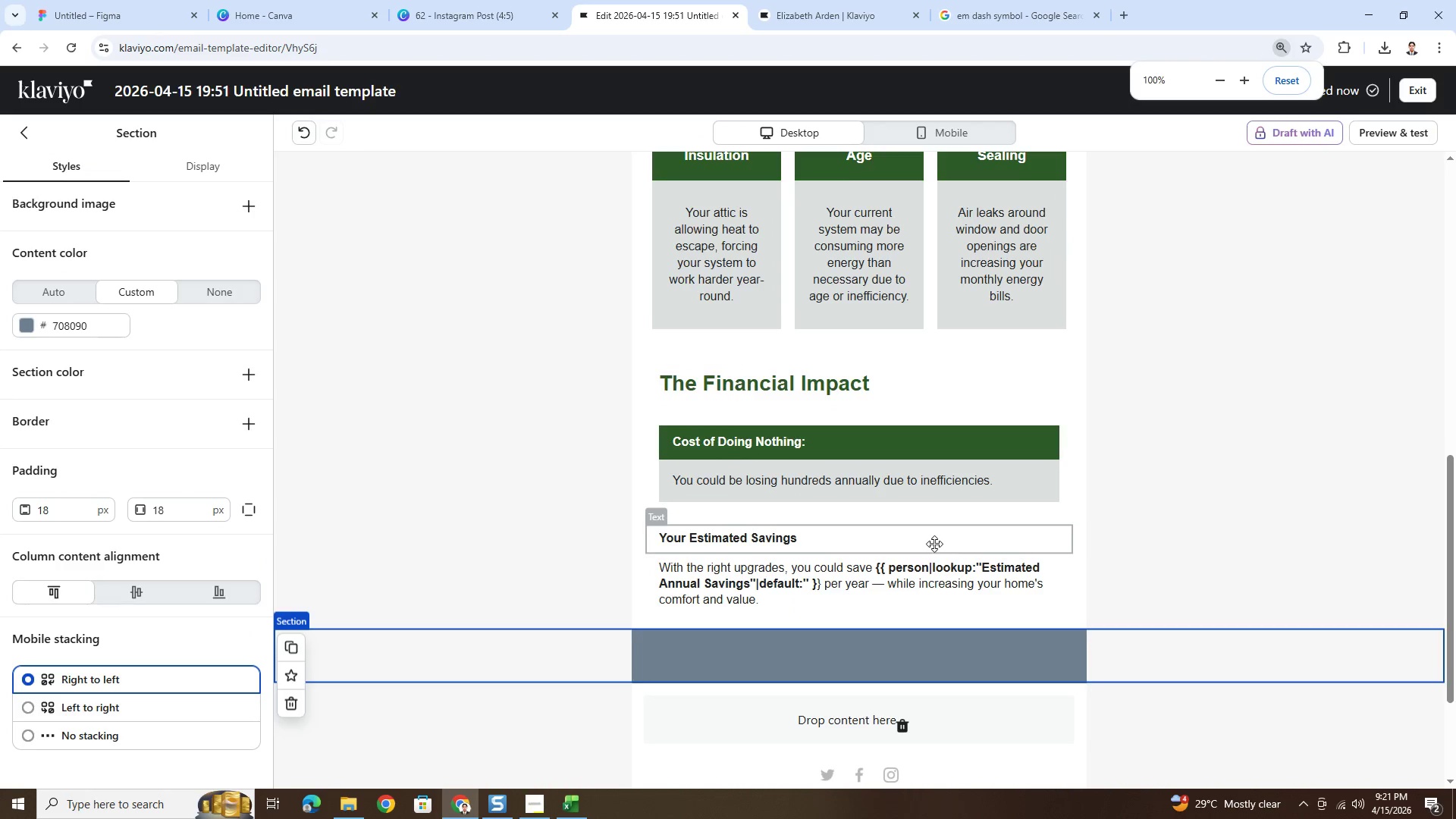 
scroll: coordinate [934, 544], scroll_direction: down, amount: 3.0
 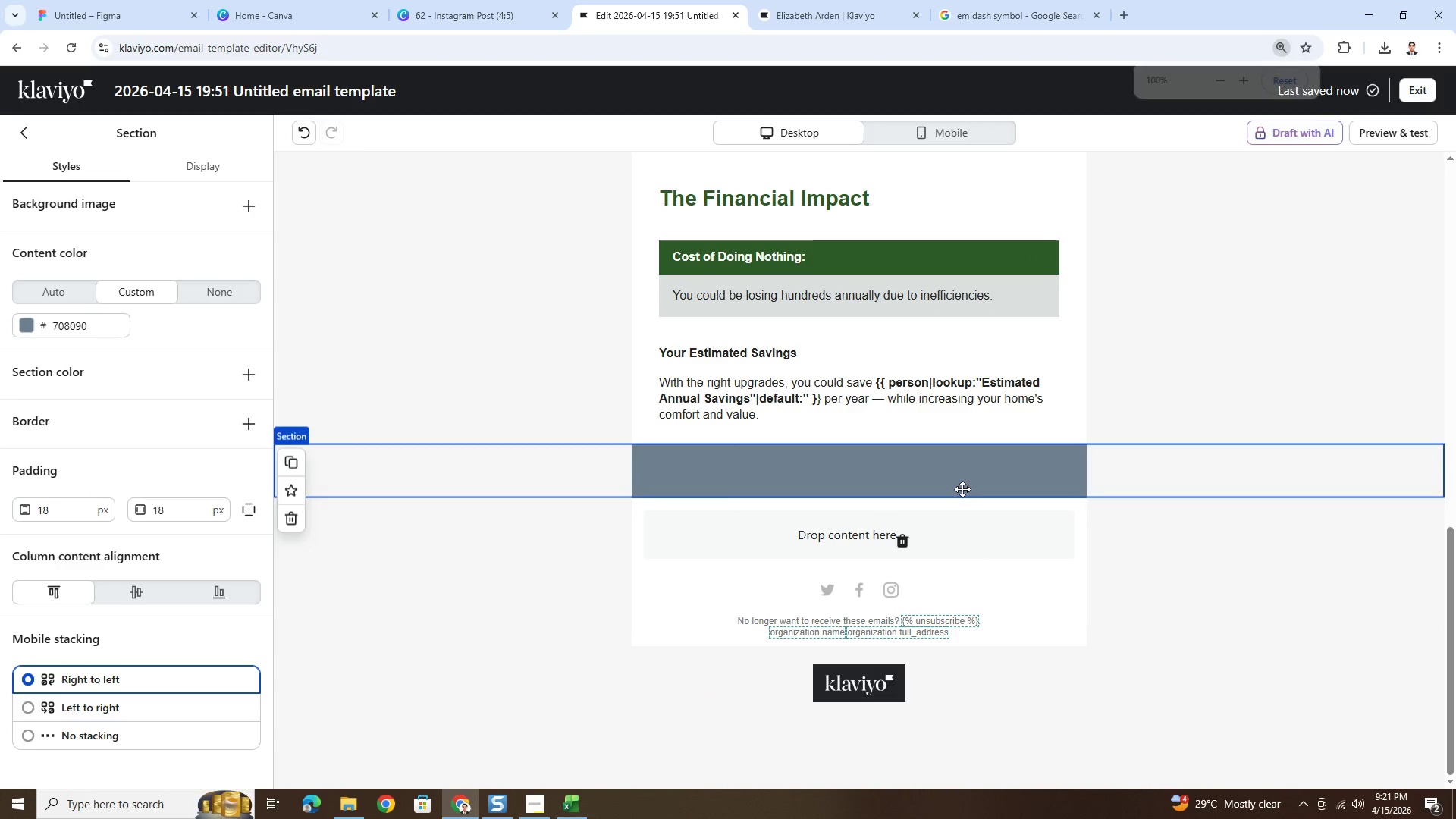 
scroll: coordinate [965, 488], scroll_direction: up, amount: 2.0
 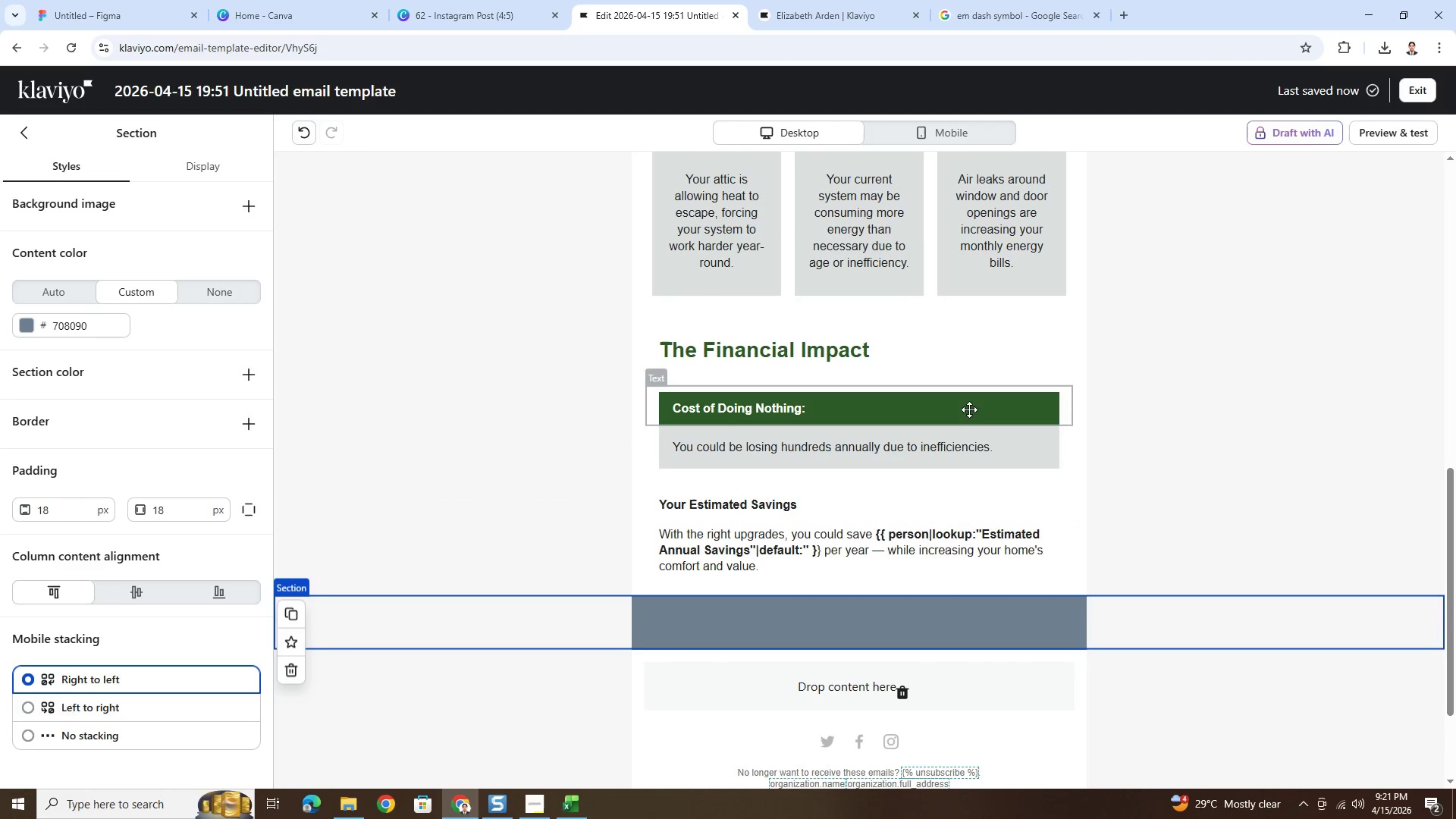 
left_click([969, 409])
 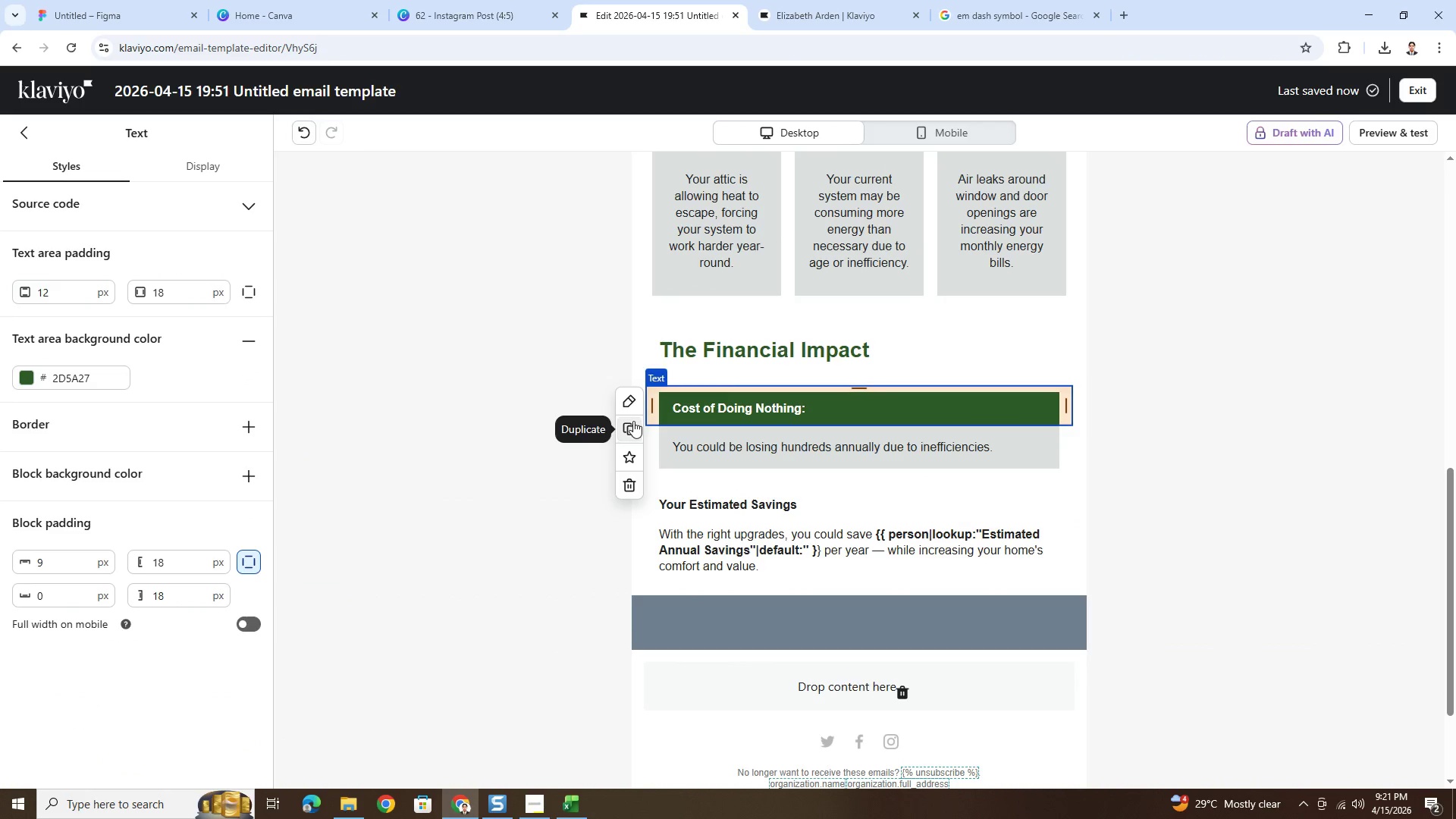 
left_click([633, 426])
 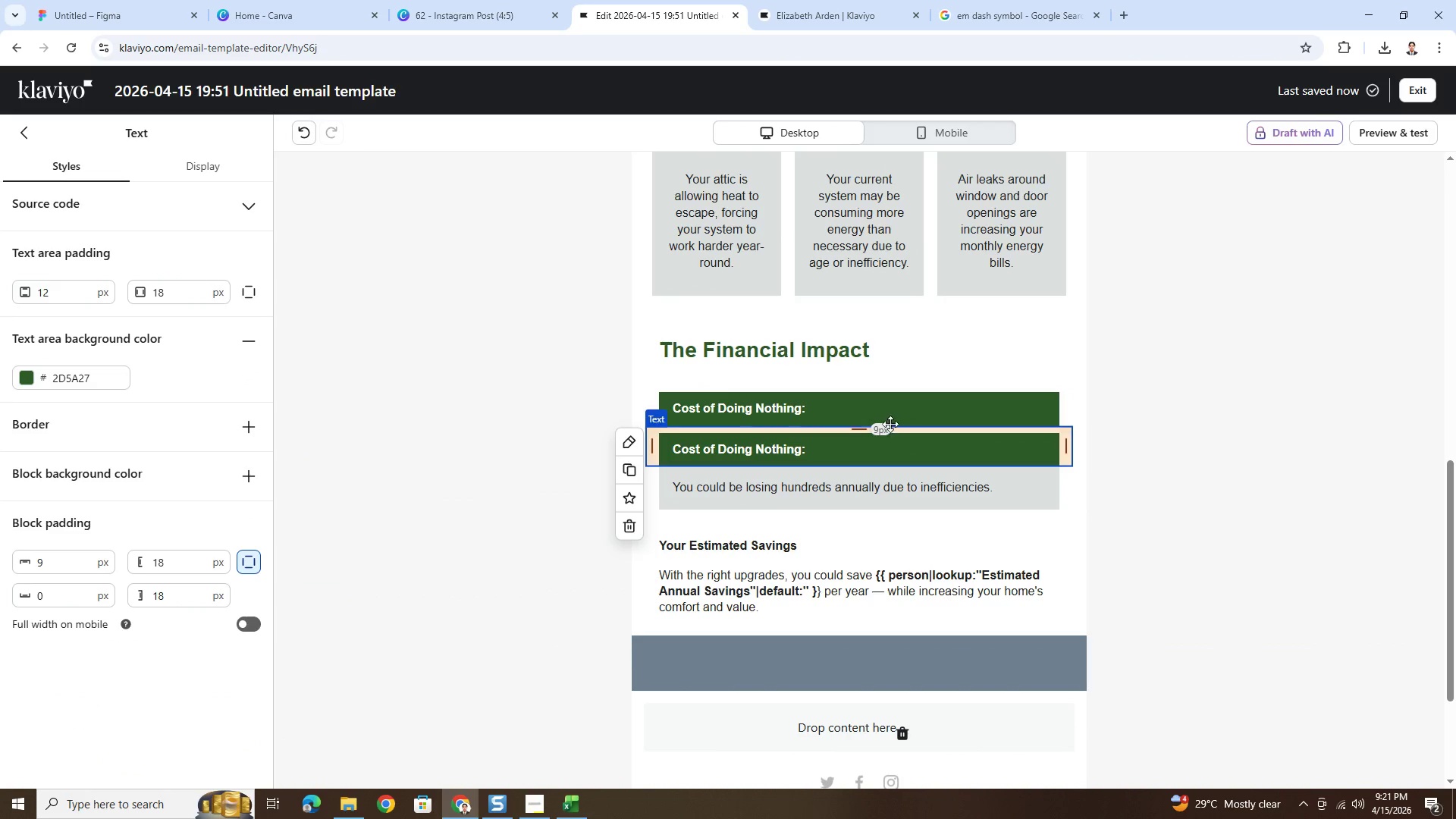 
left_click_drag(start_coordinate=[896, 449], to_coordinate=[879, 566])
 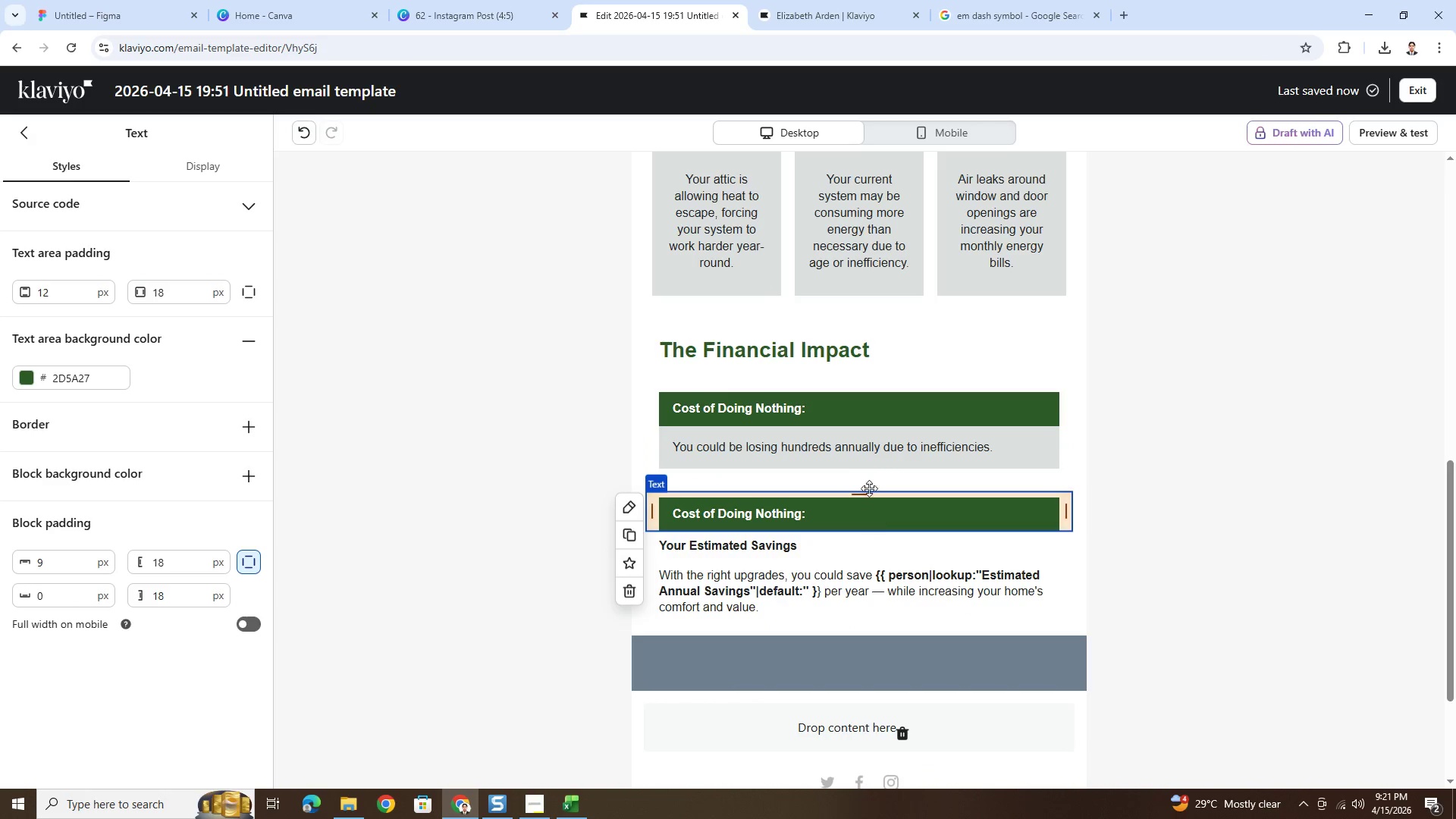 
left_click([868, 444])
 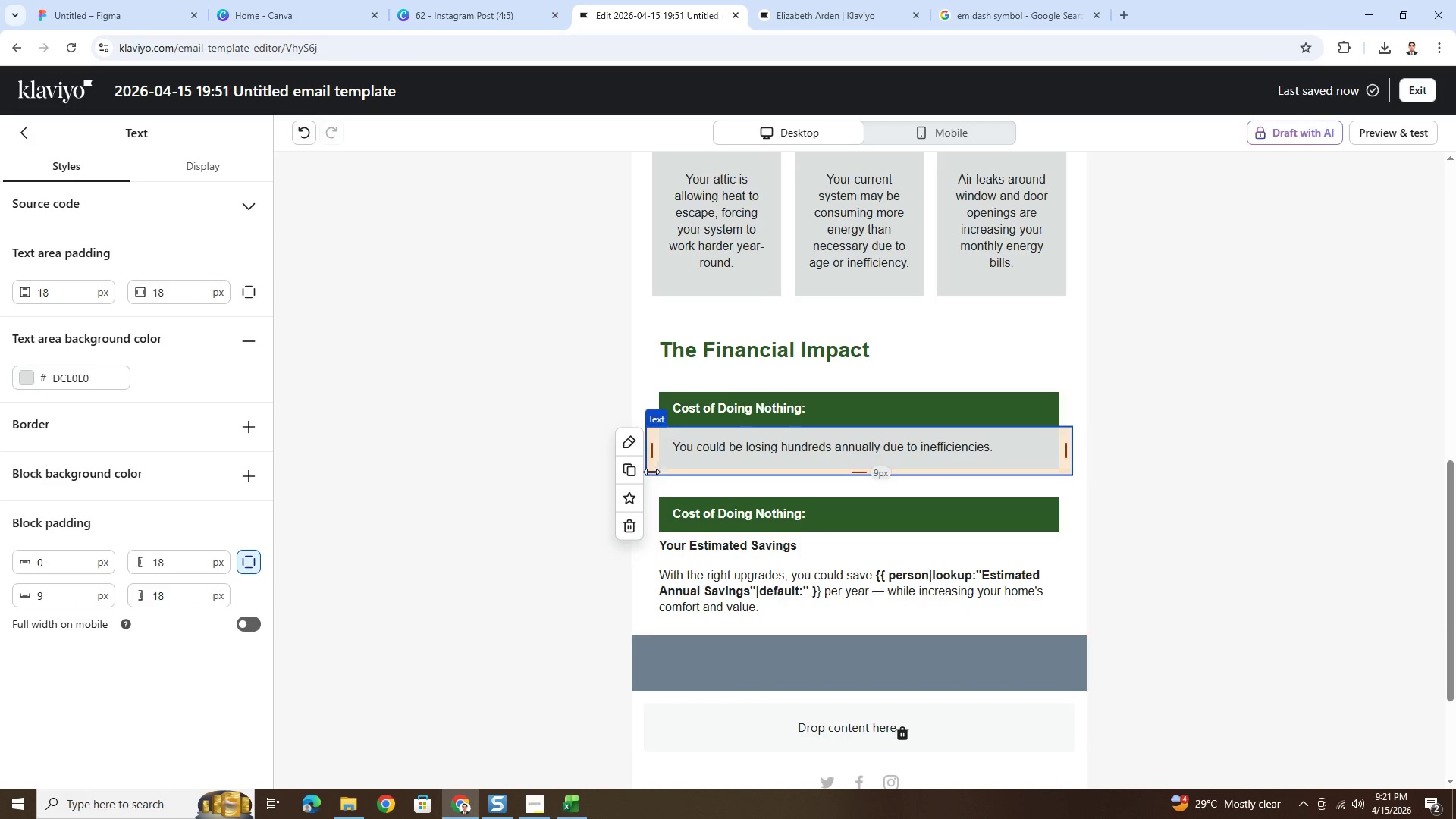 
left_click([626, 471])
 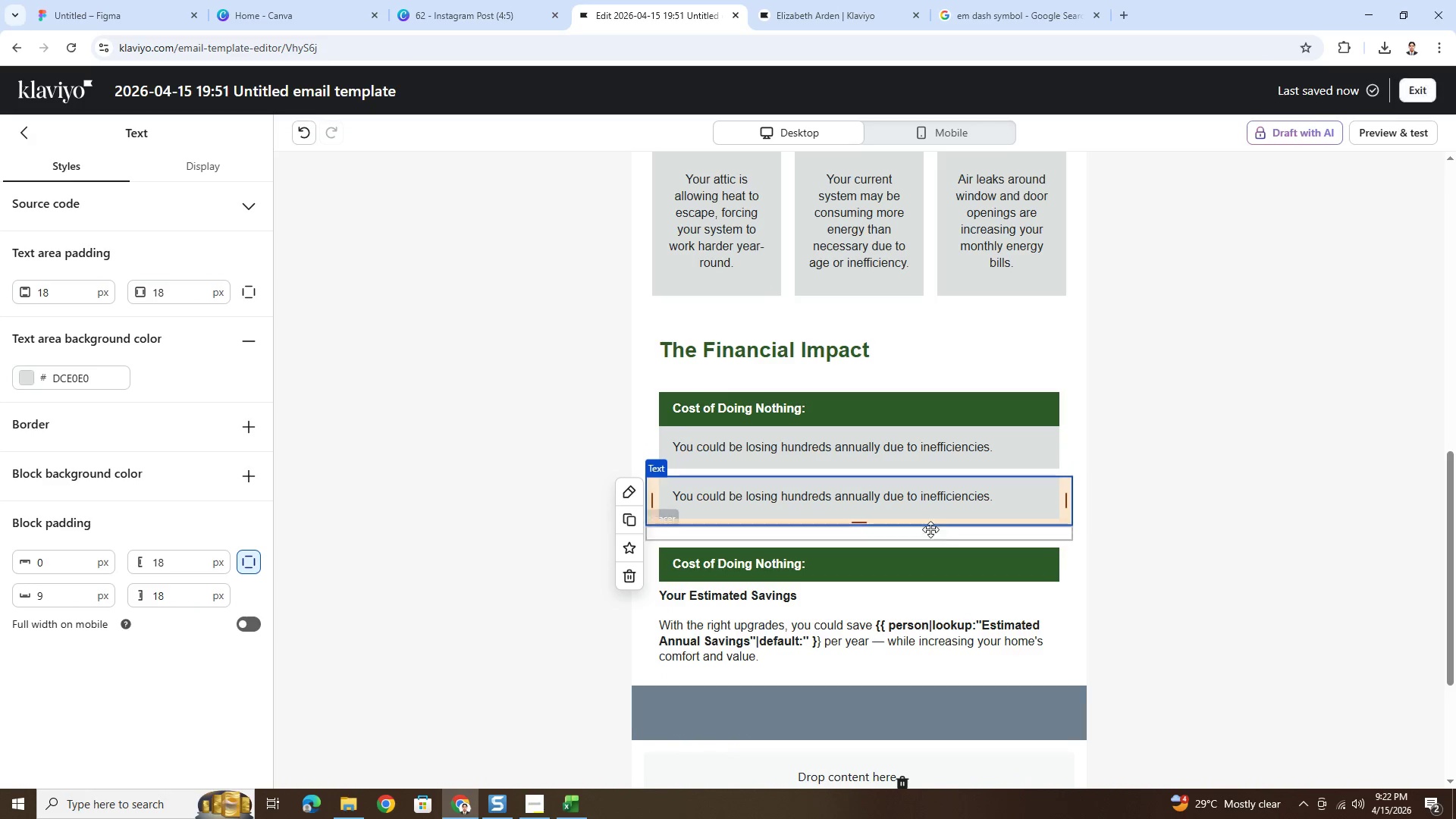 
left_click_drag(start_coordinate=[931, 513], to_coordinate=[925, 611])
 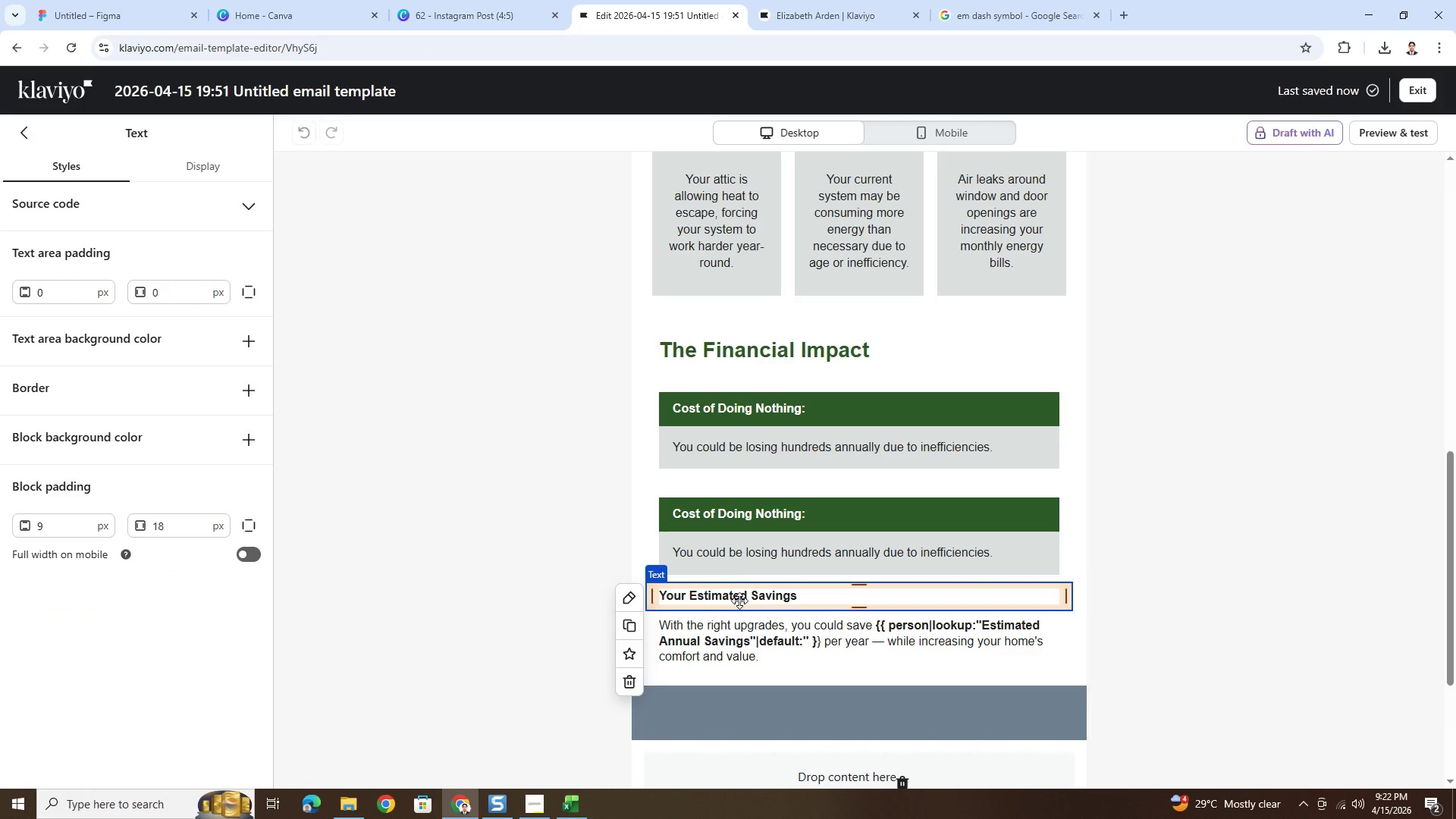 
double_click([739, 595])
 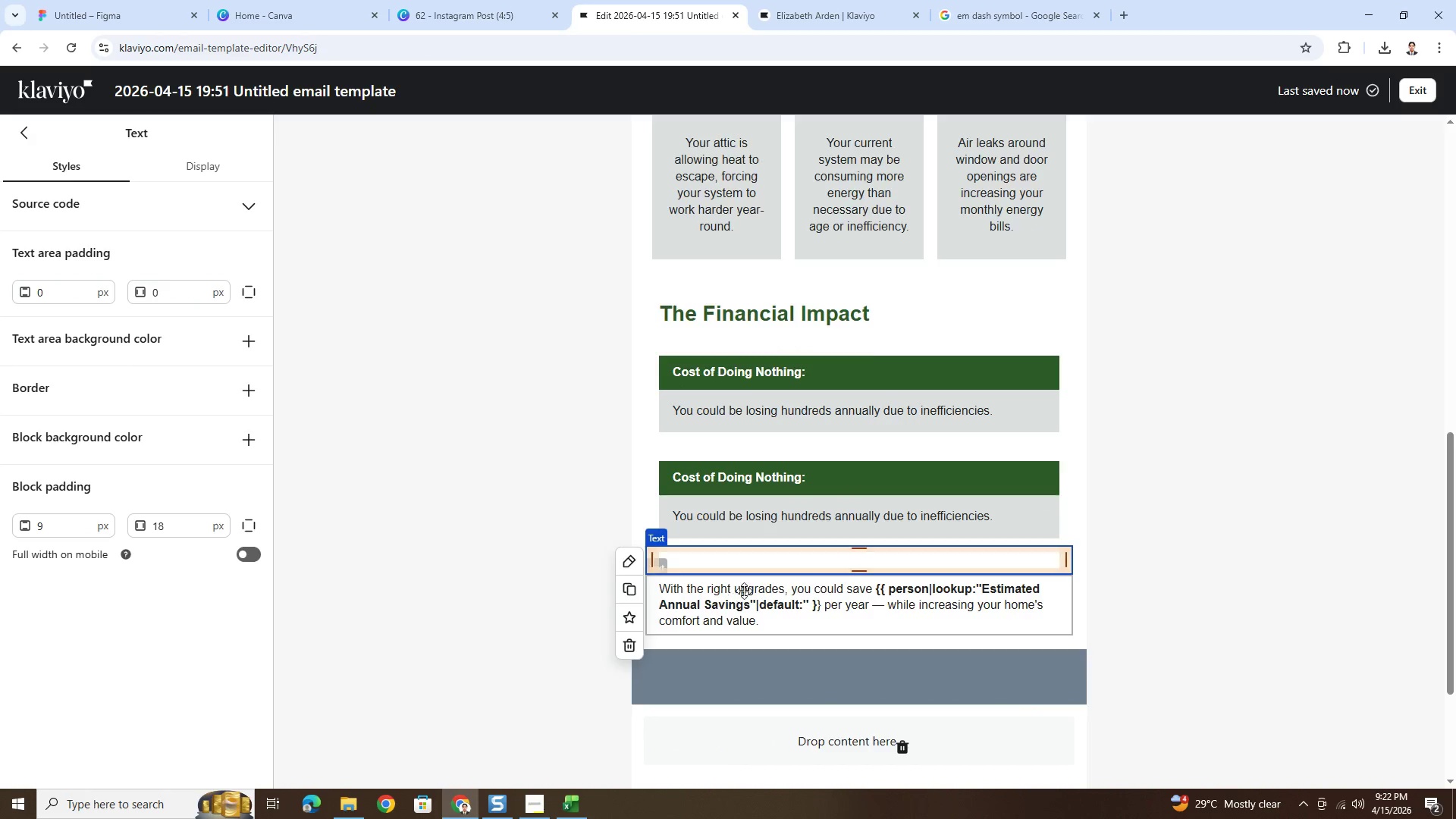 
key(Control+C)
 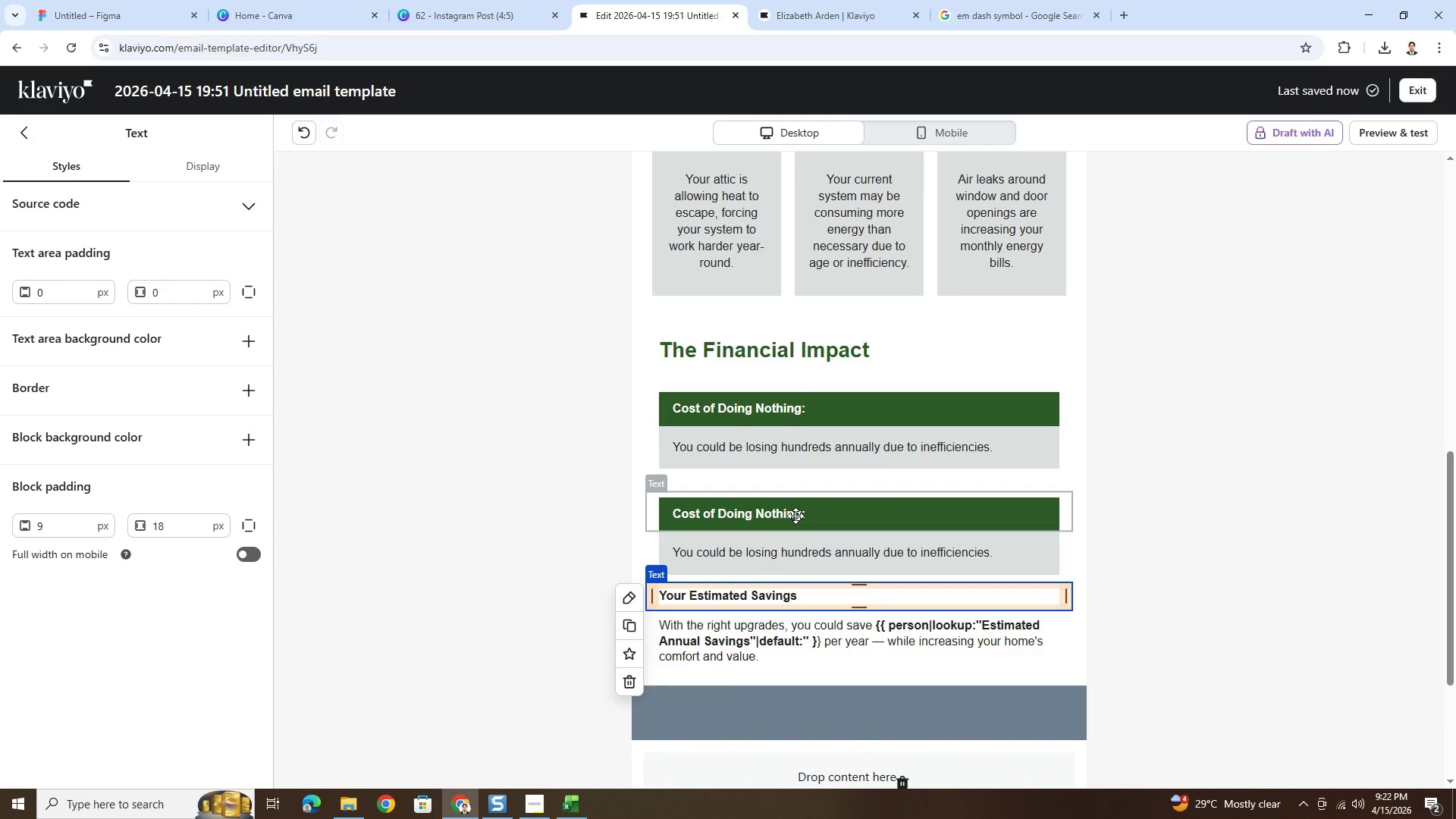 
double_click([795, 516])
 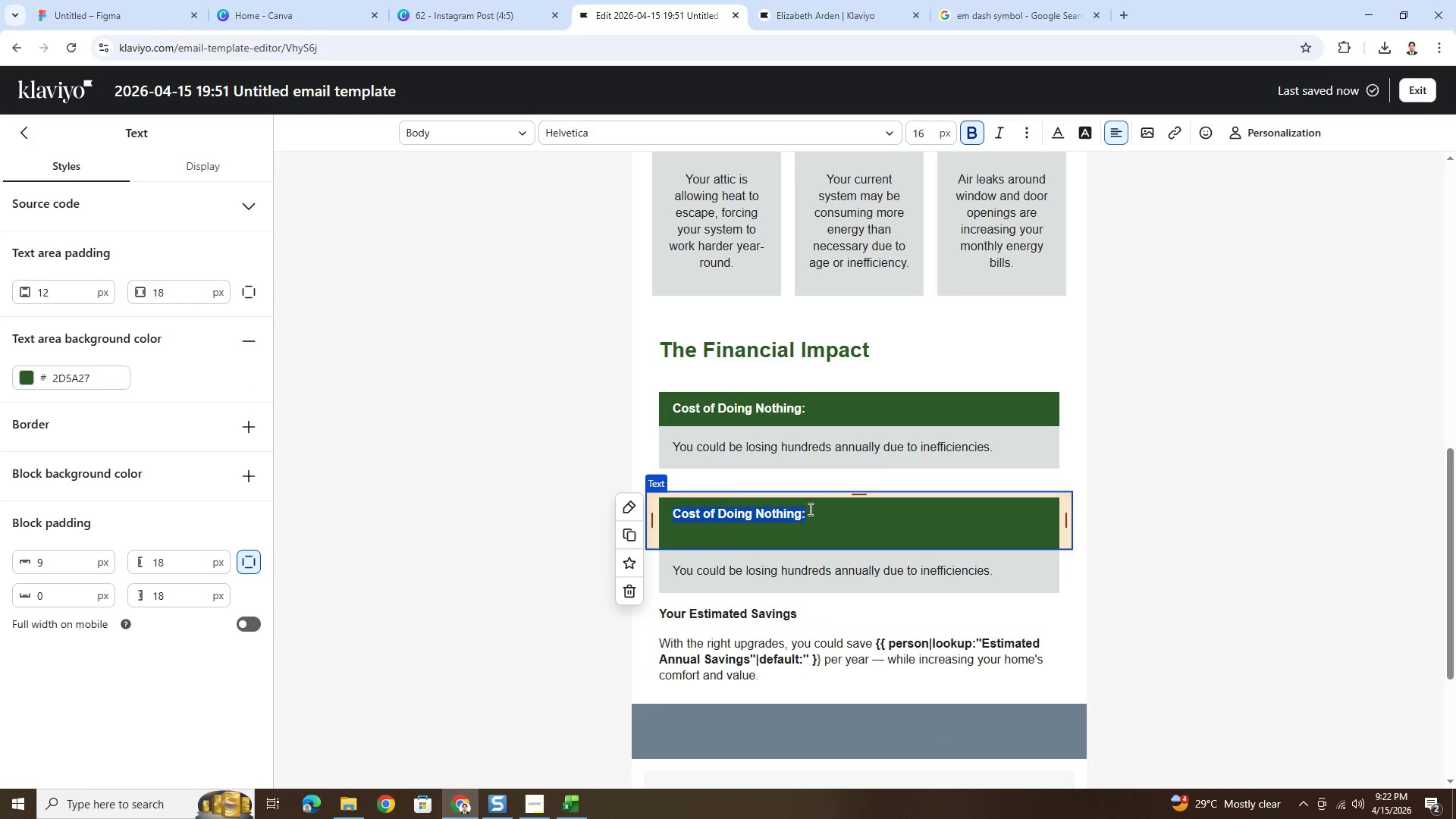 
left_click([809, 518])
 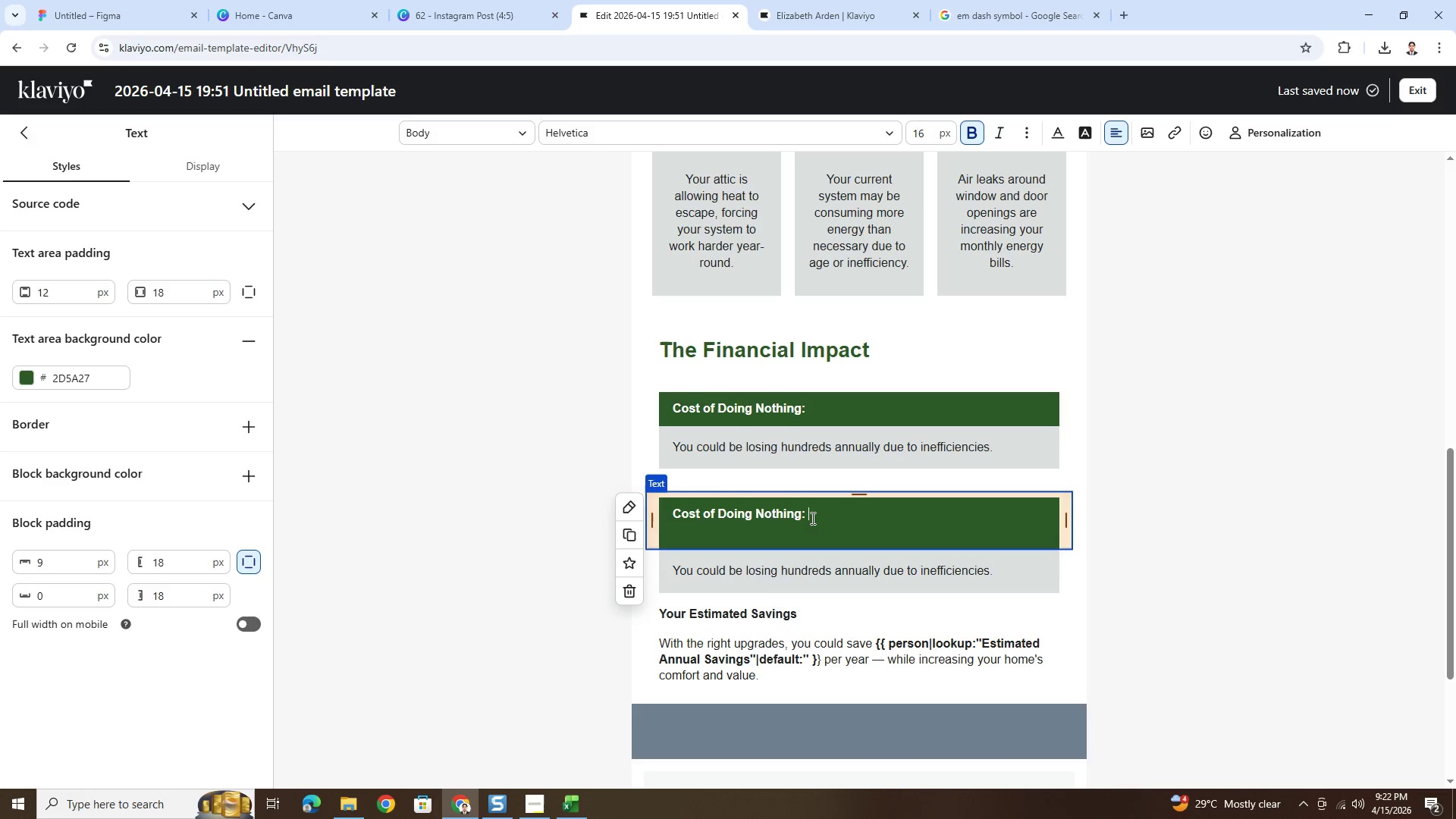 
key(Space)
 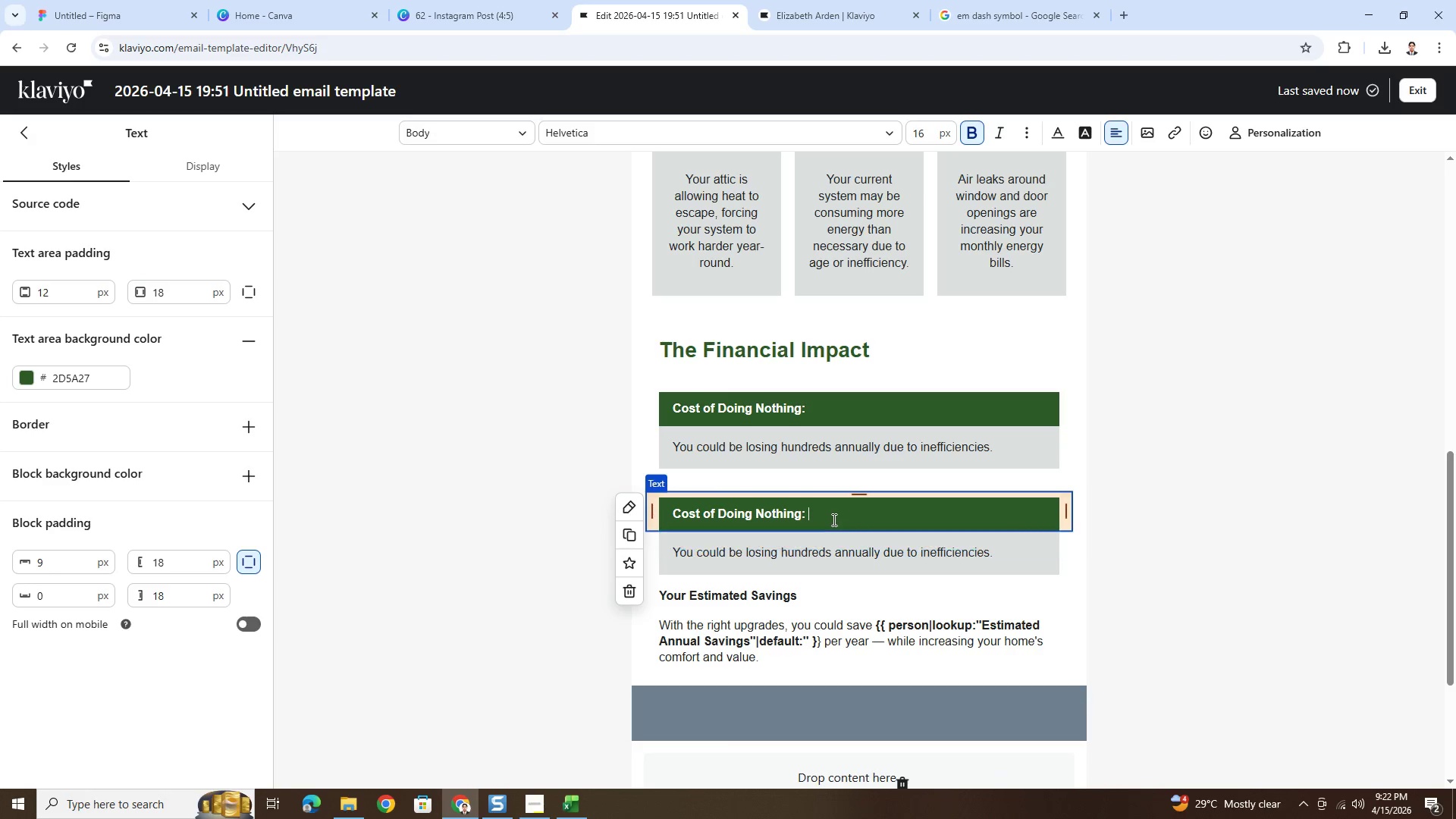 
key(Control+V)
 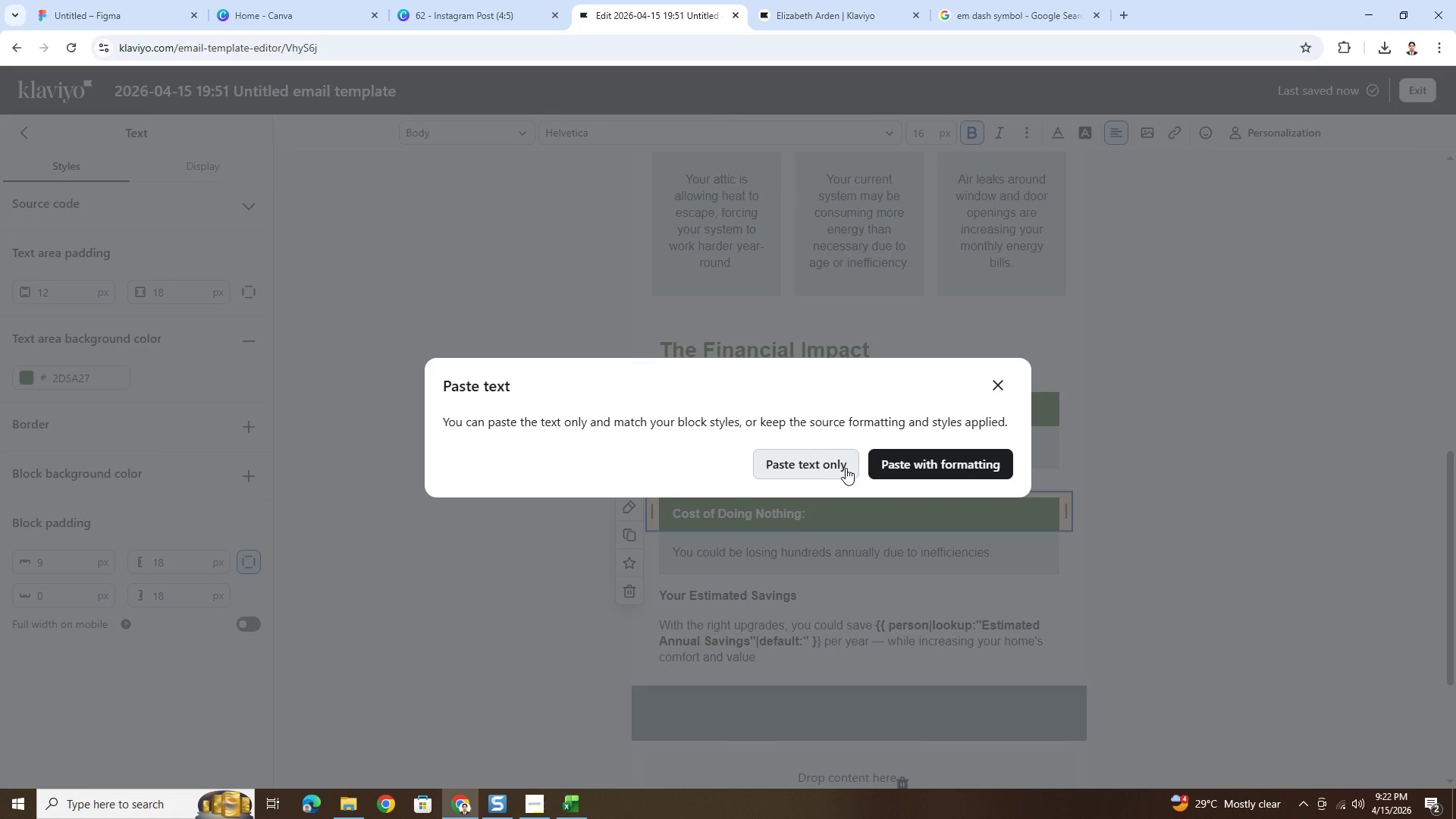 
left_click([846, 468])
 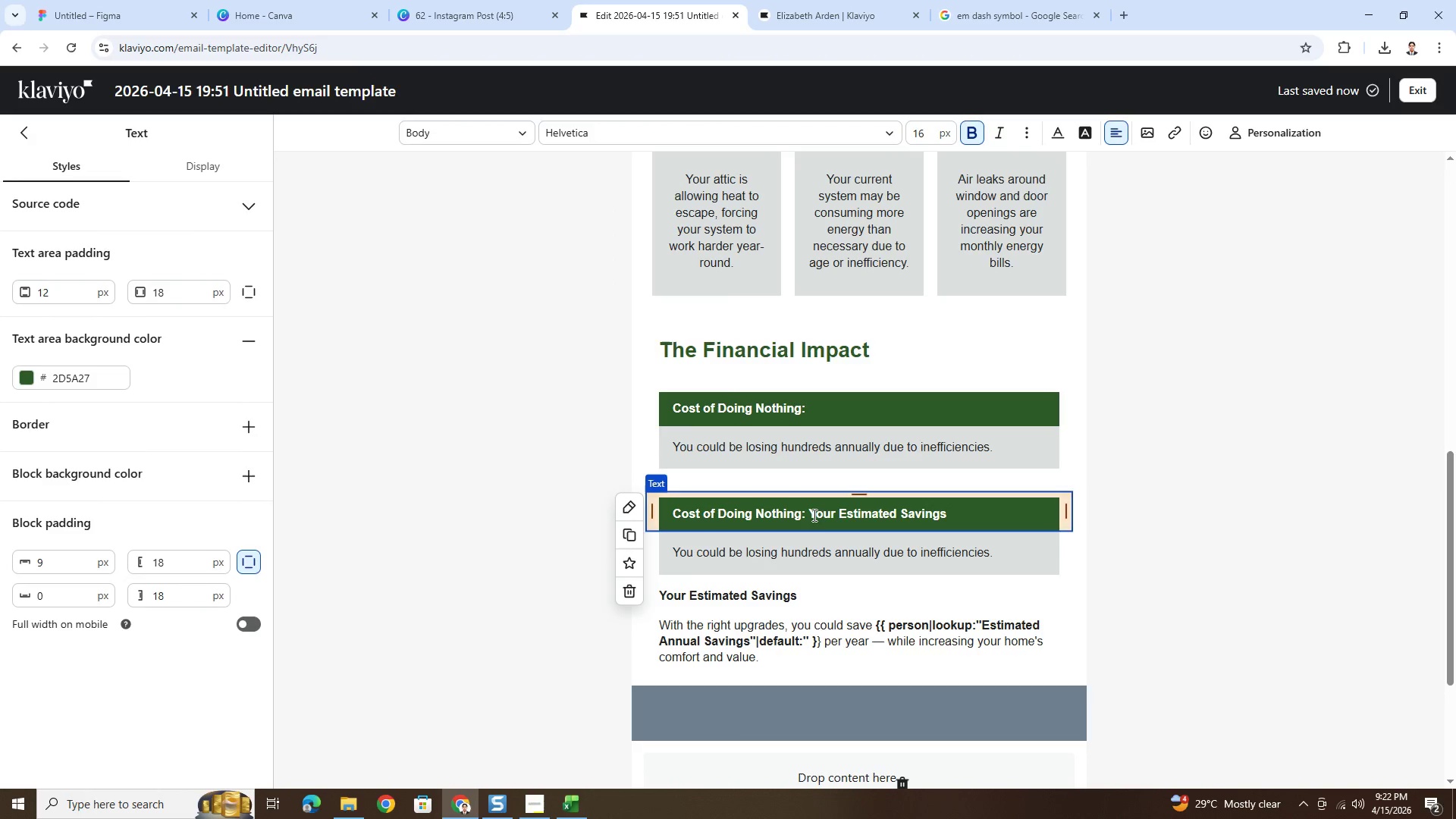 
left_click_drag(start_coordinate=[813, 515], to_coordinate=[671, 522])
 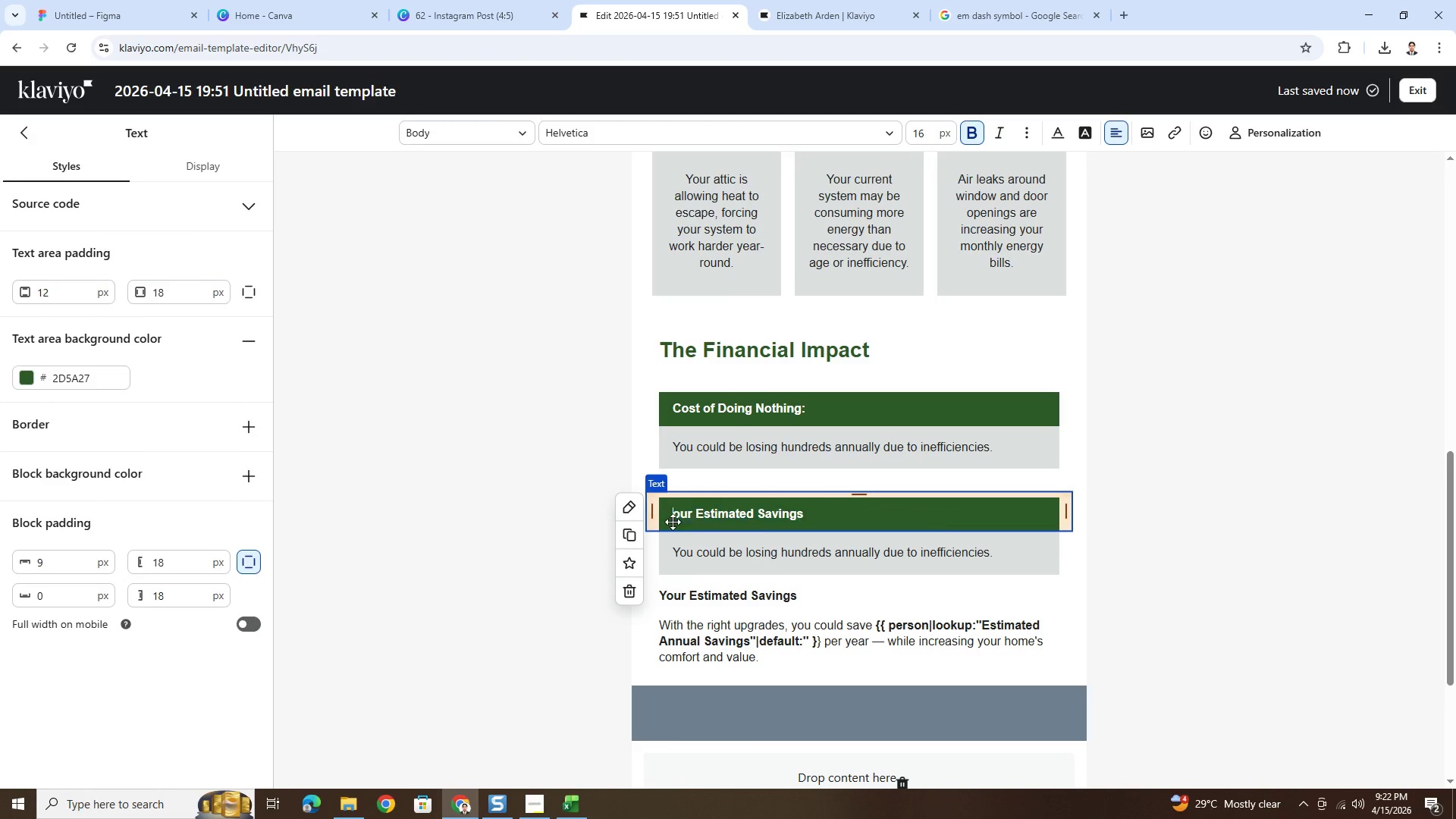 
key(Backspace)
 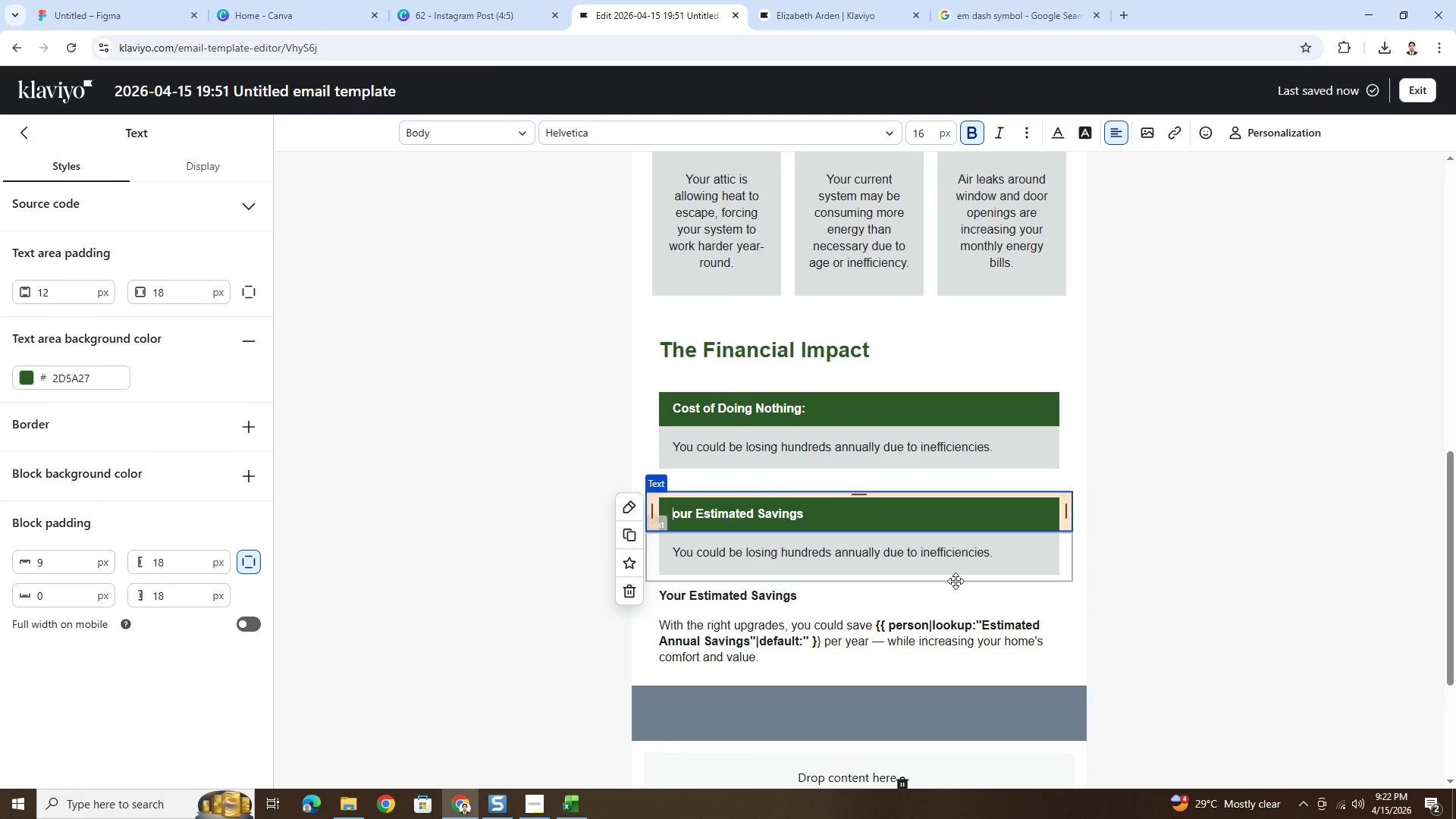 
key(Shift+Y)
 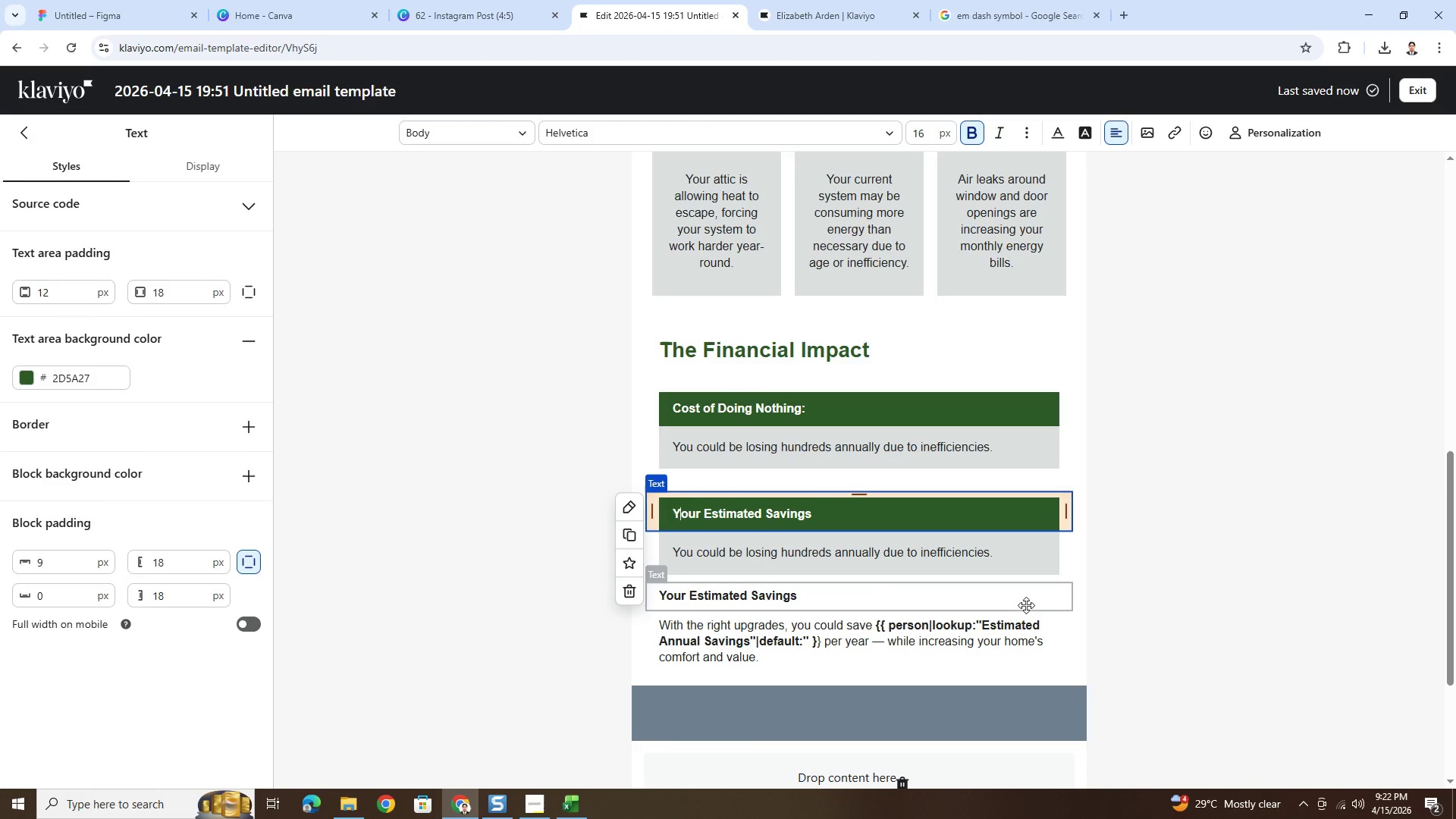 
left_click([1021, 603])
 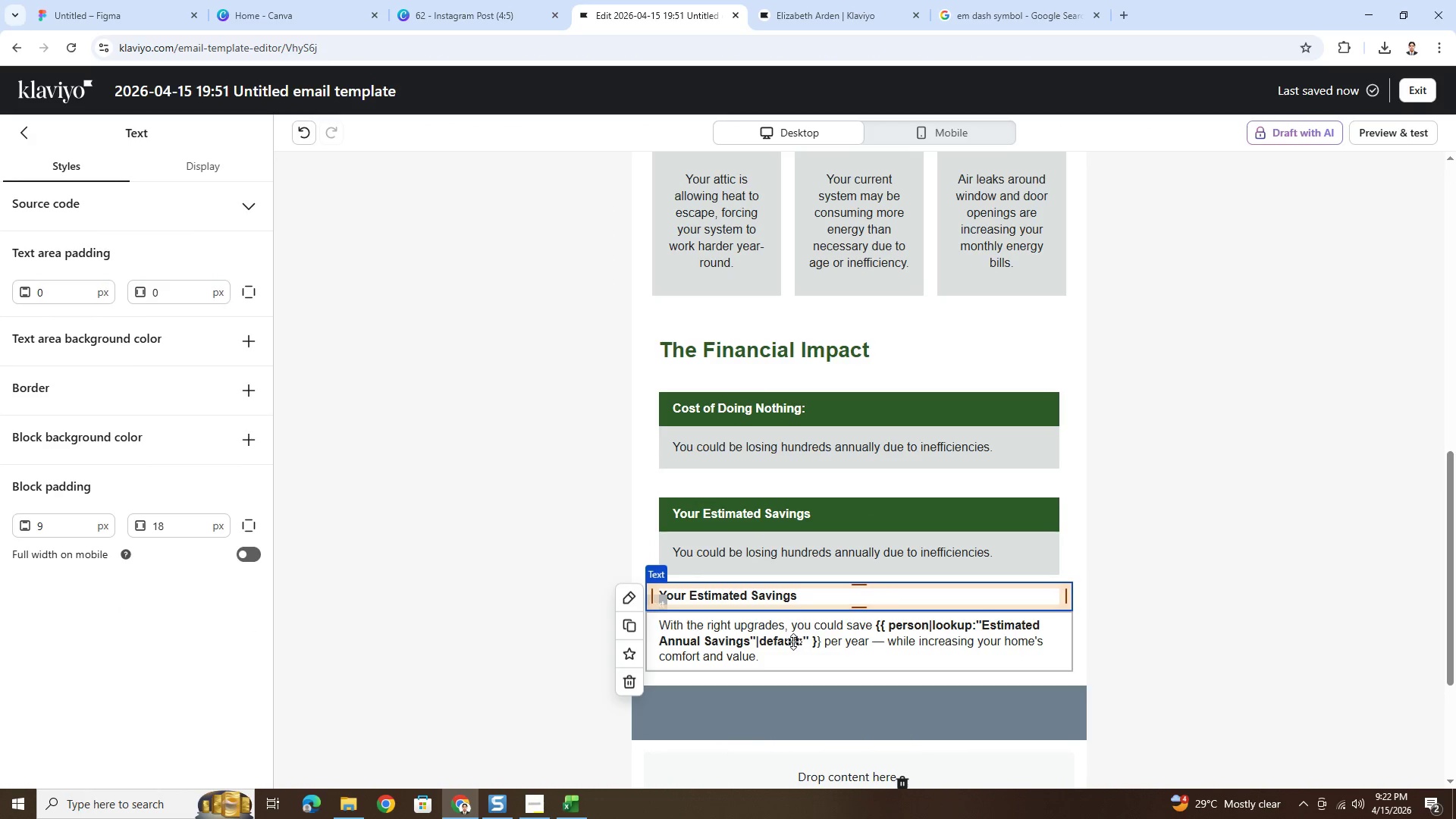 
double_click([793, 641])
 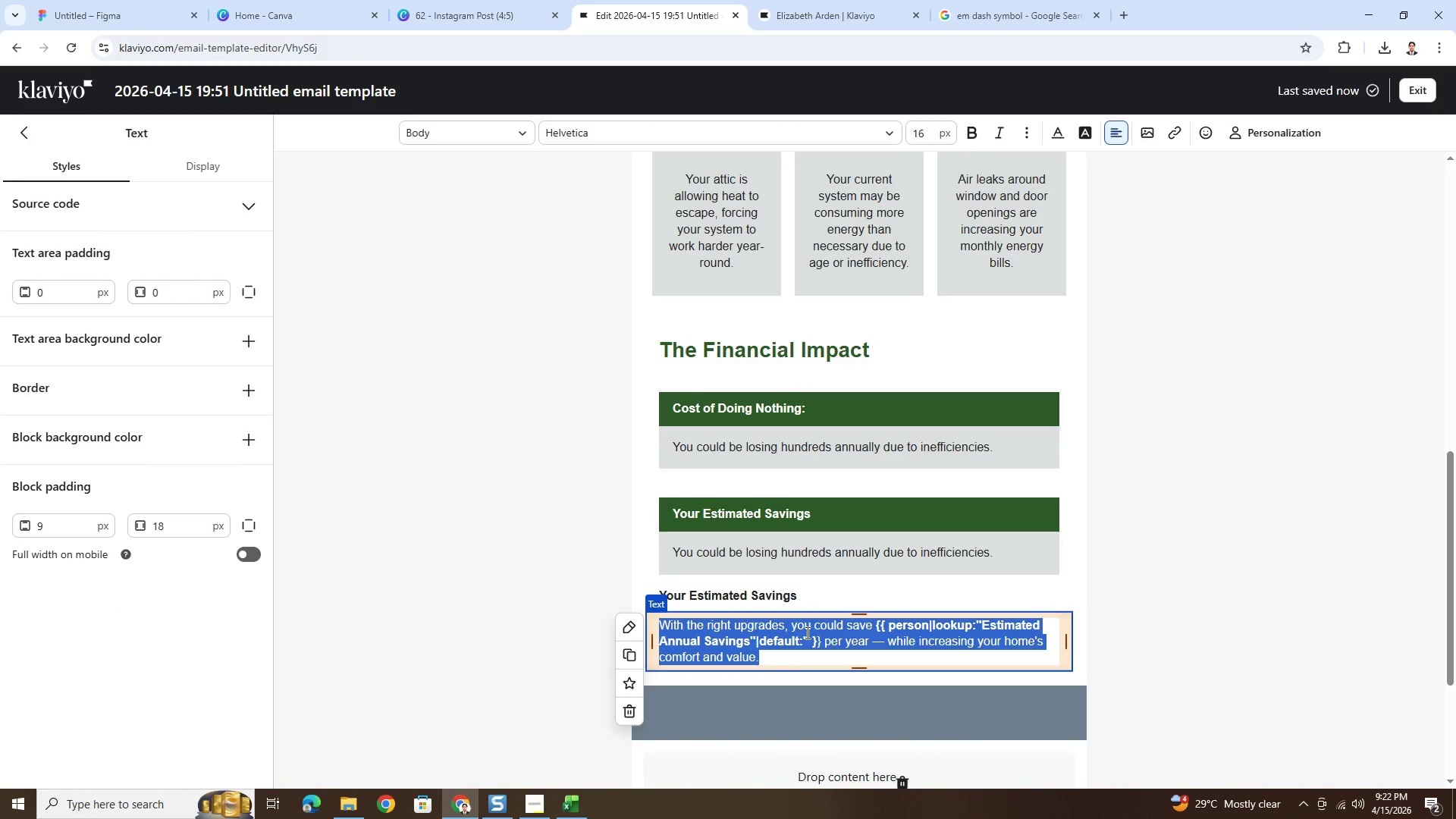 
key(Control+C)
 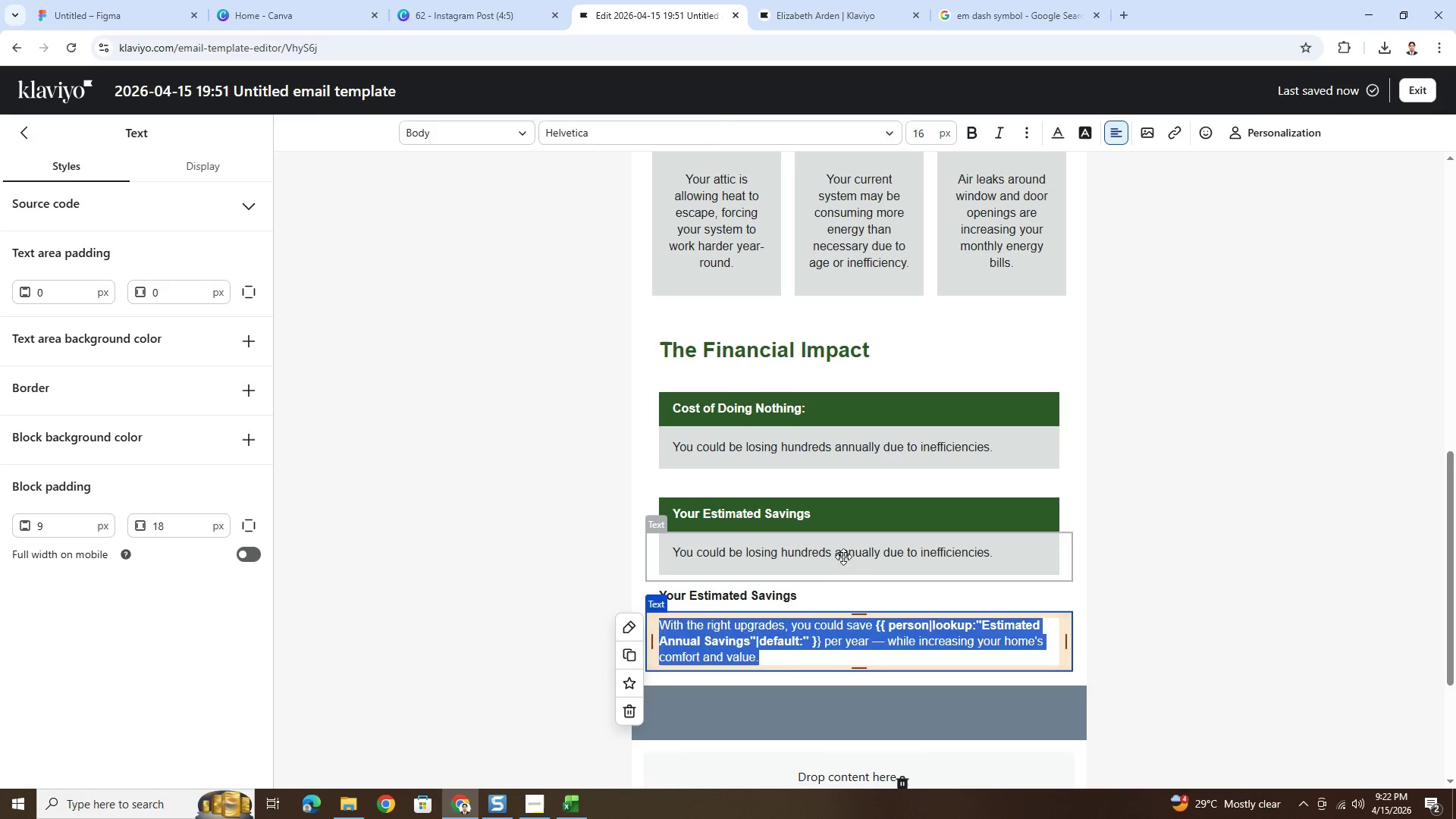 
double_click([843, 557])
 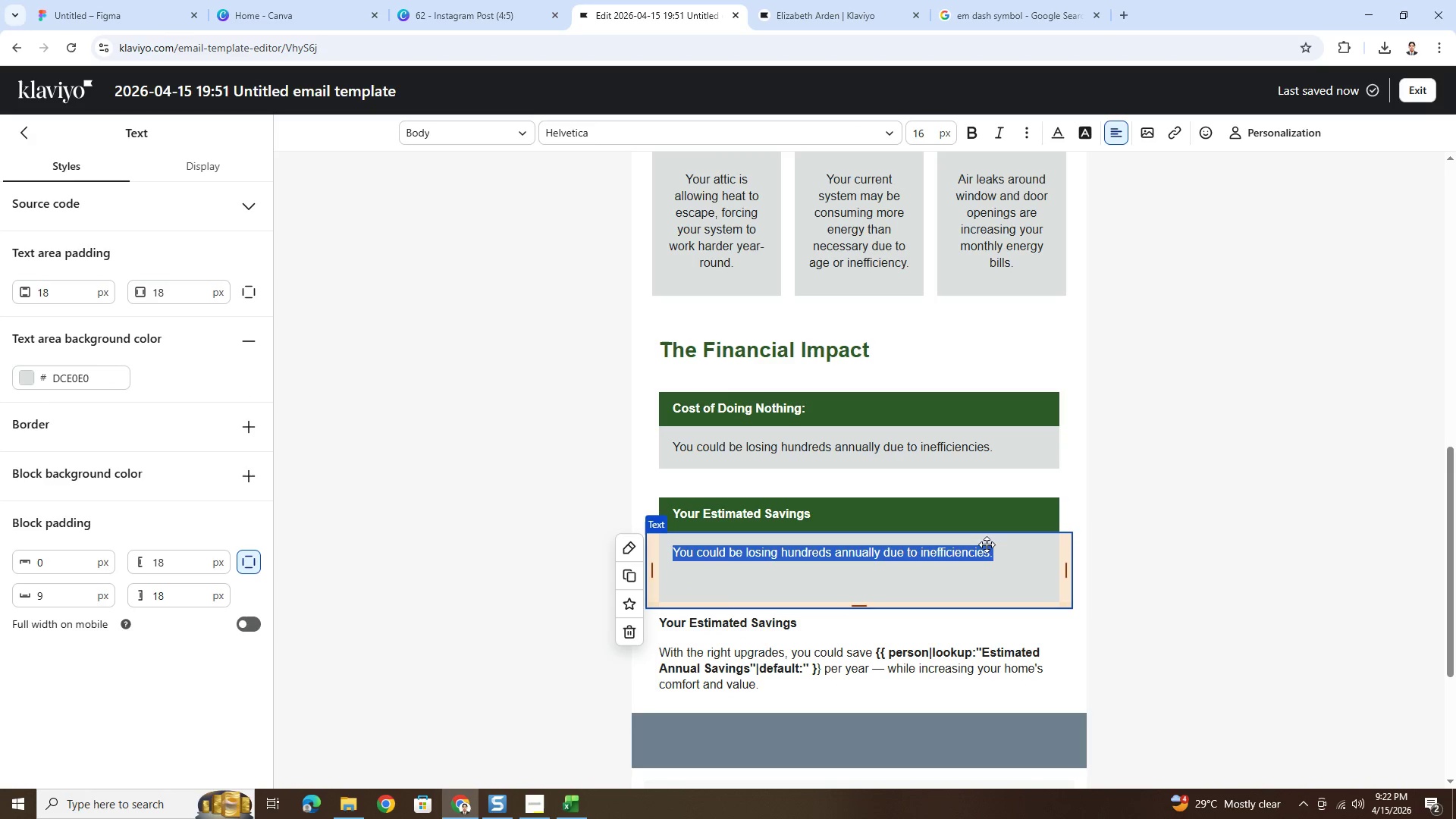 
left_click([1004, 559])
 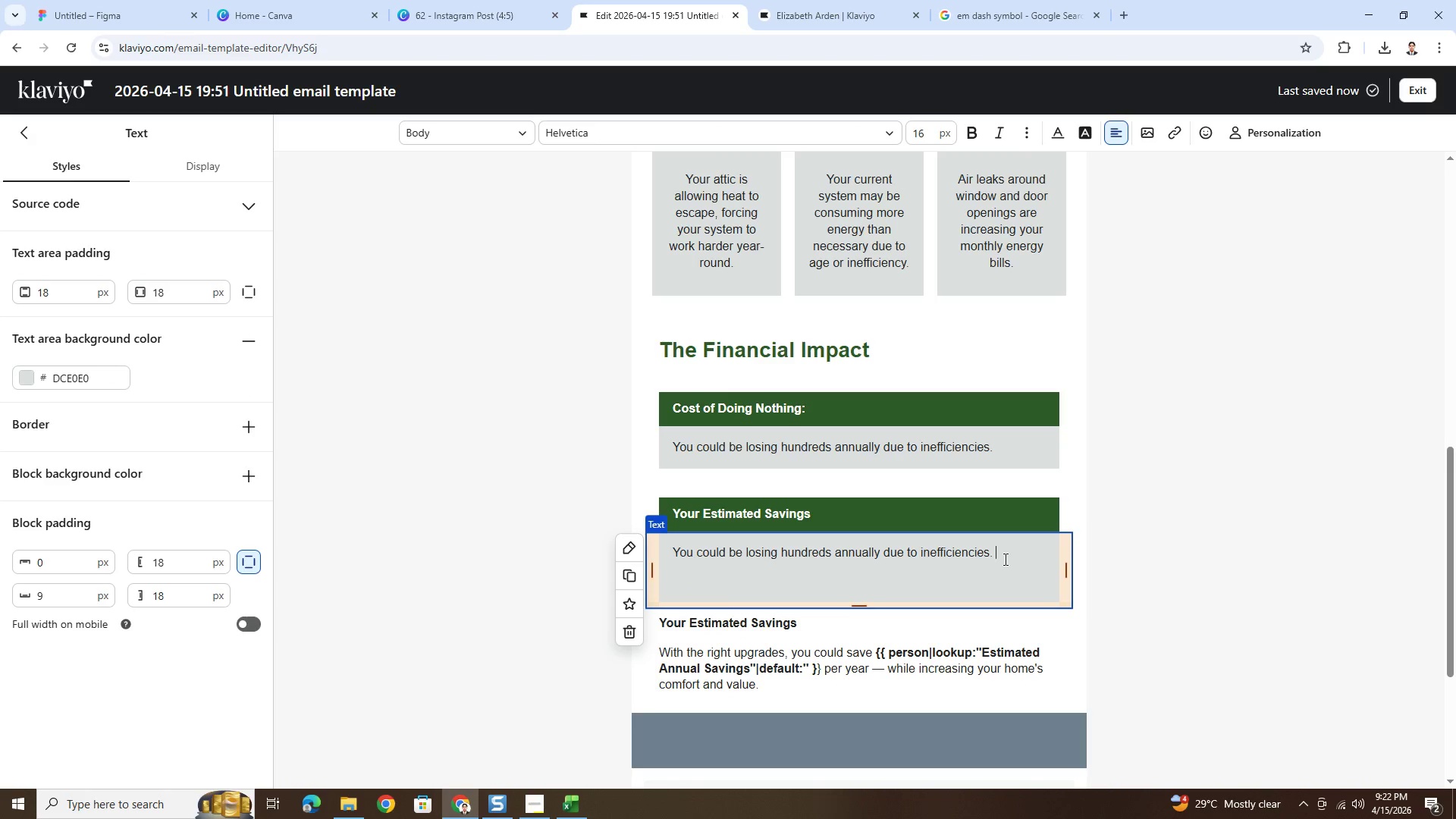 
key(Space)
 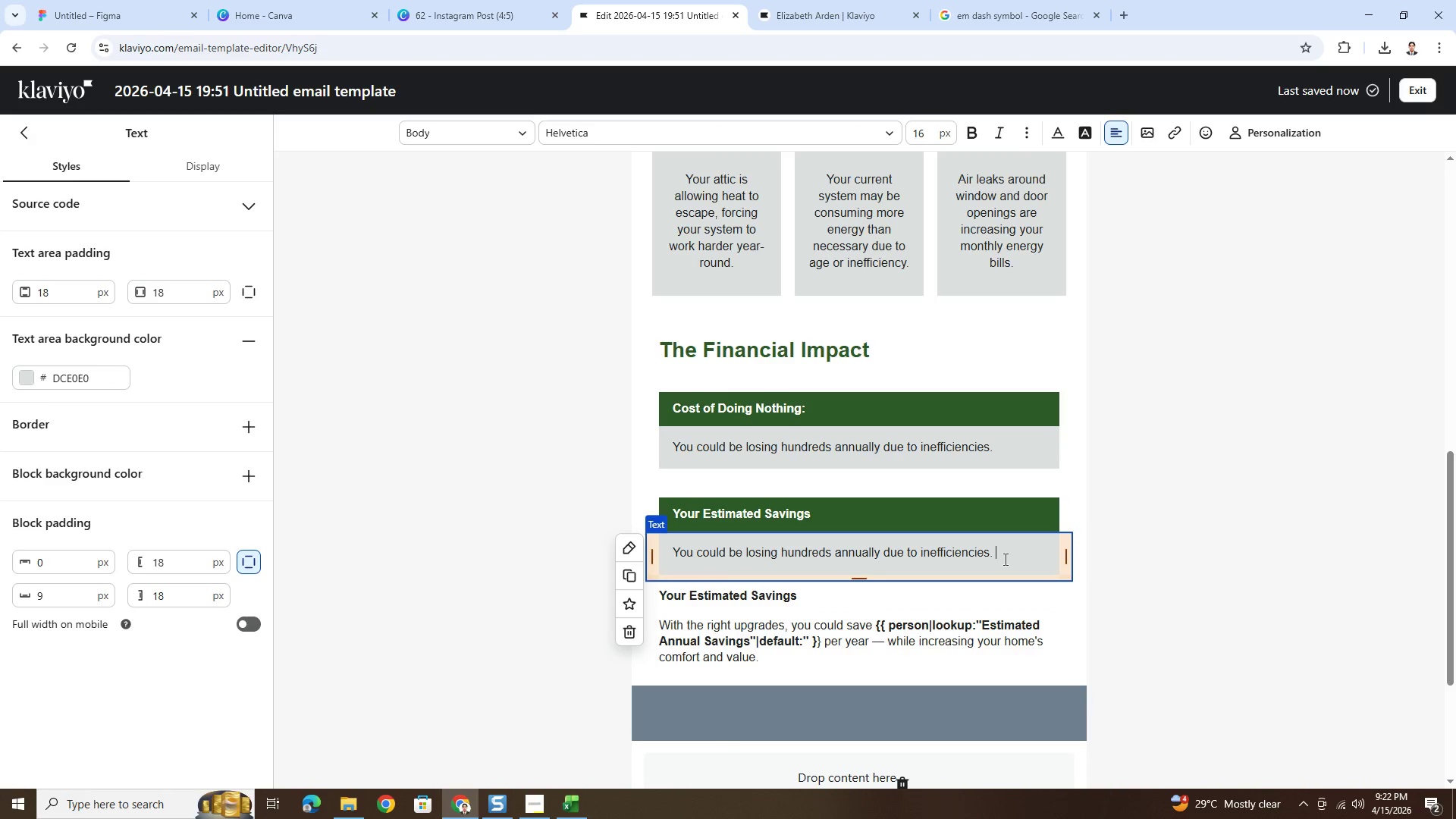 
key(Control+V)
 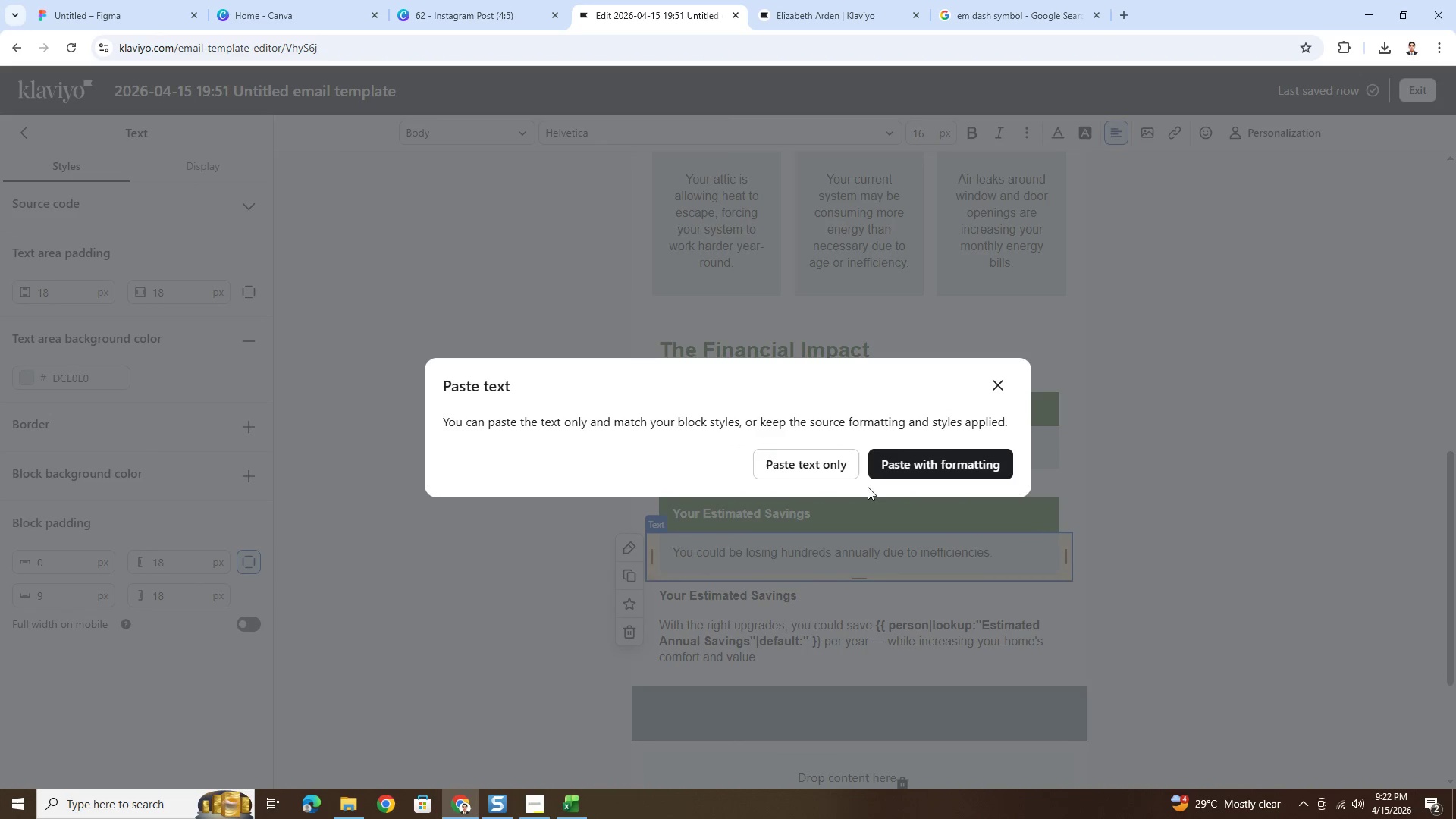 
left_click([830, 469])
 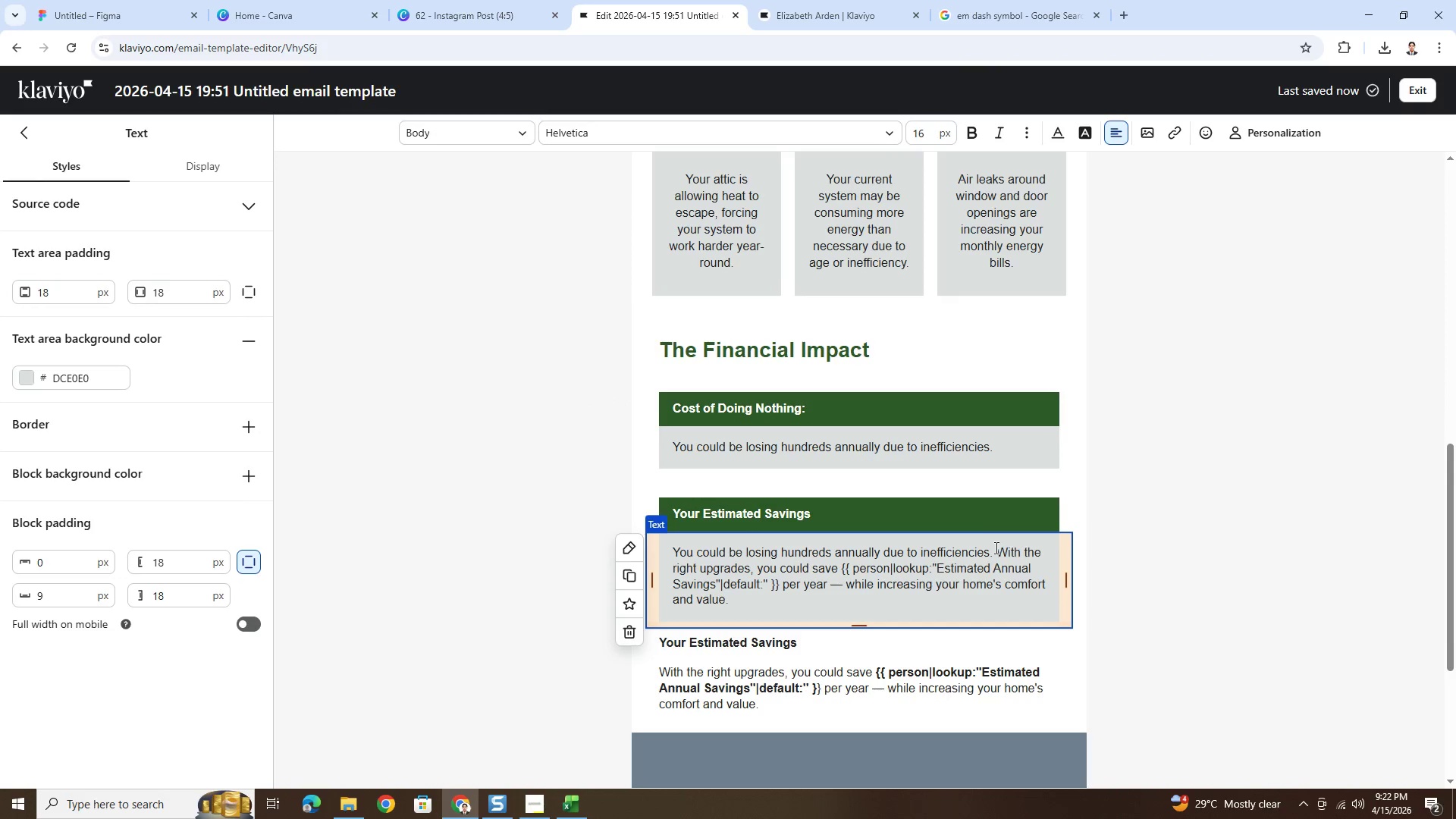 
left_click_drag(start_coordinate=[998, 554], to_coordinate=[676, 554])
 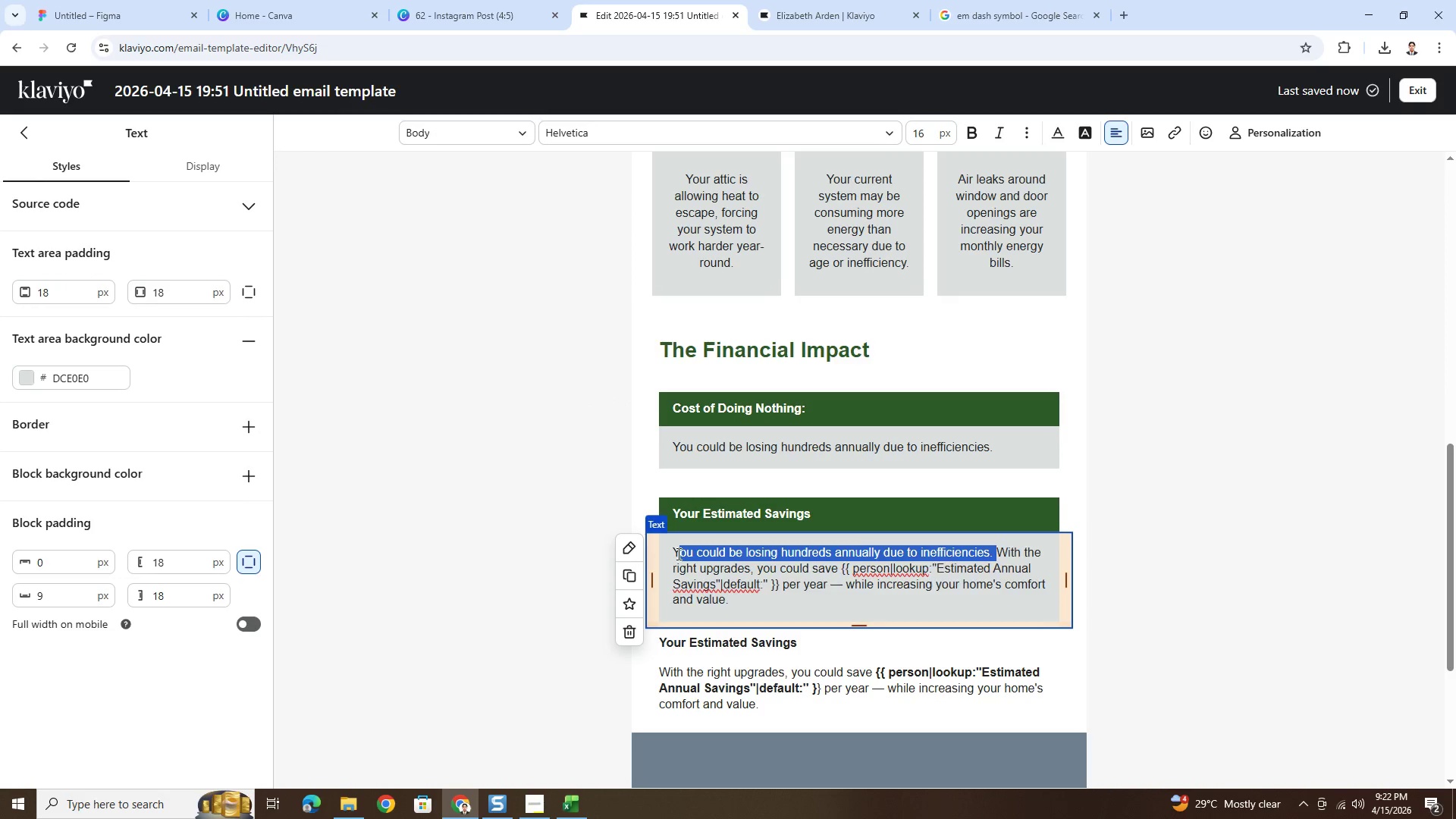 
key(Backspace)
 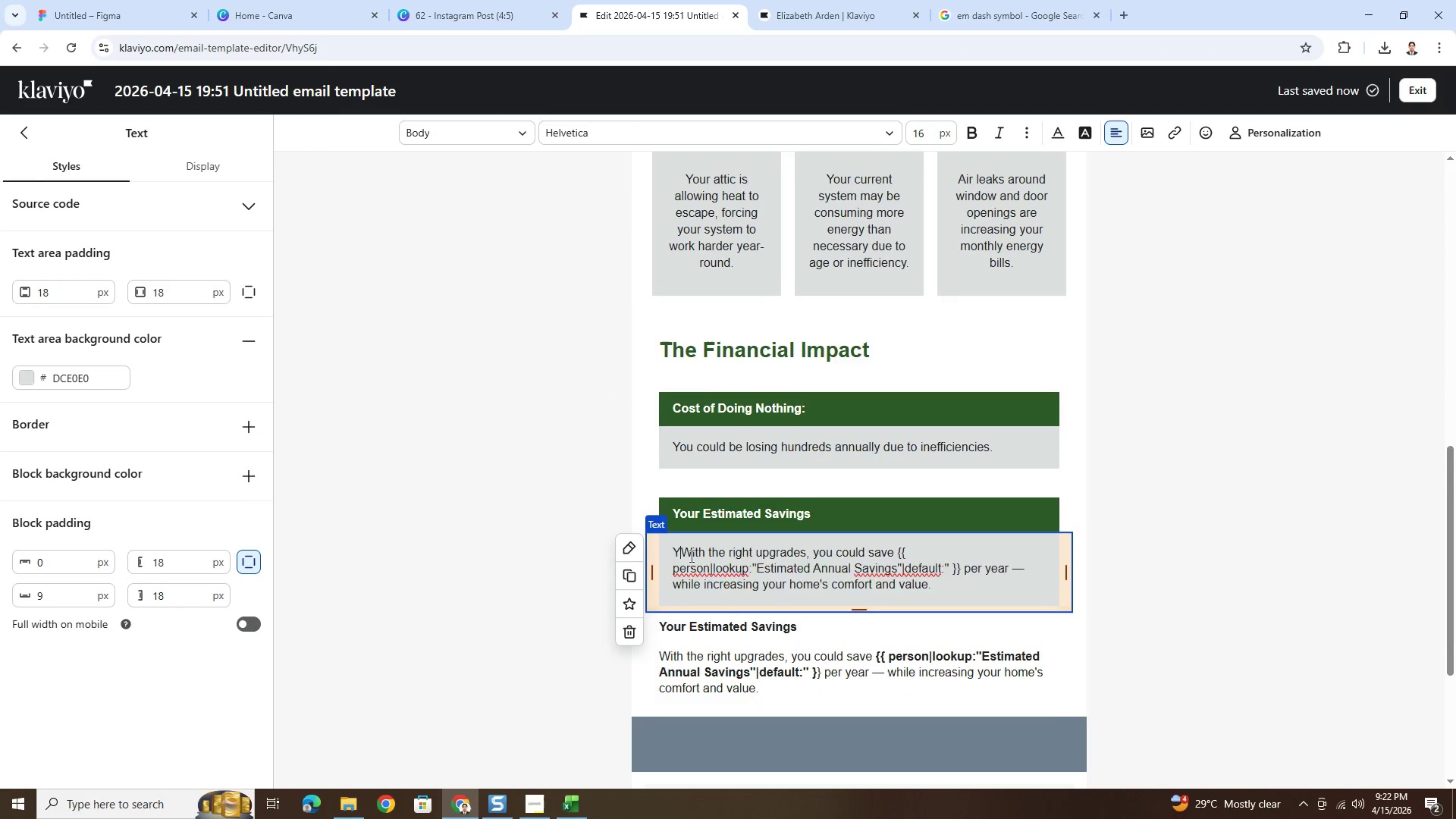 
key(Backspace)
 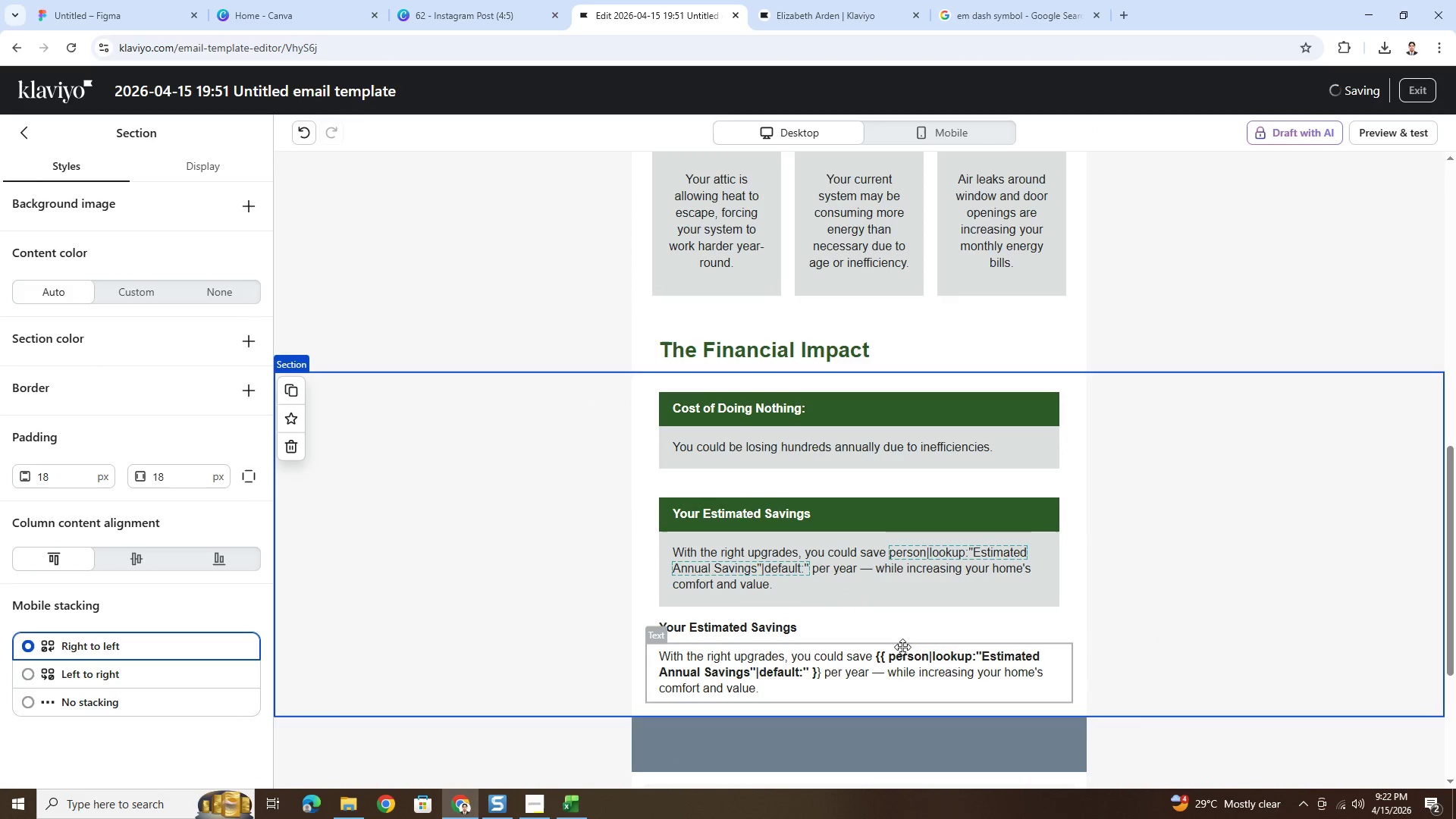 
left_click([853, 639])
 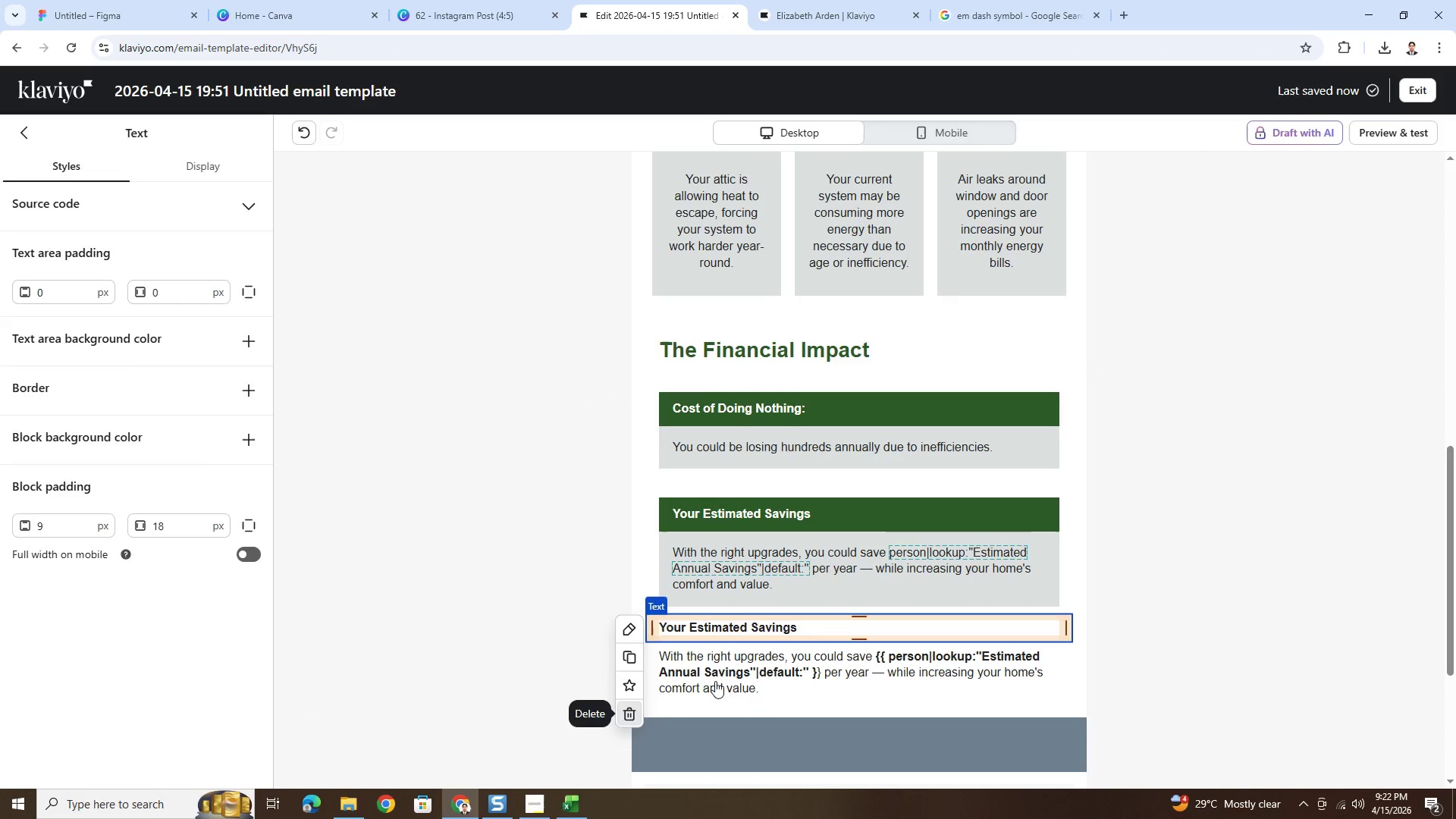 
left_click([741, 656])
 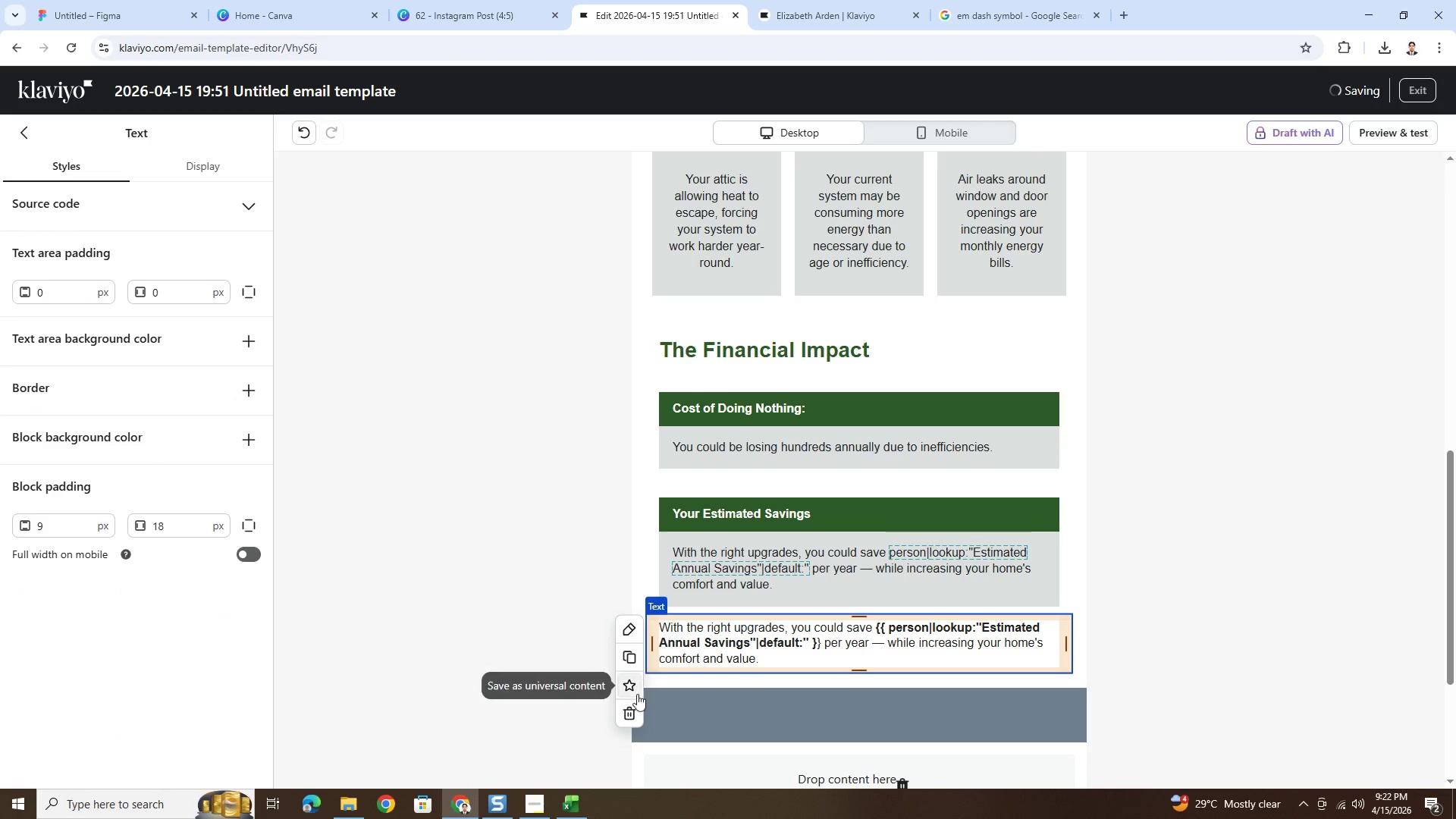 
left_click([629, 708])
 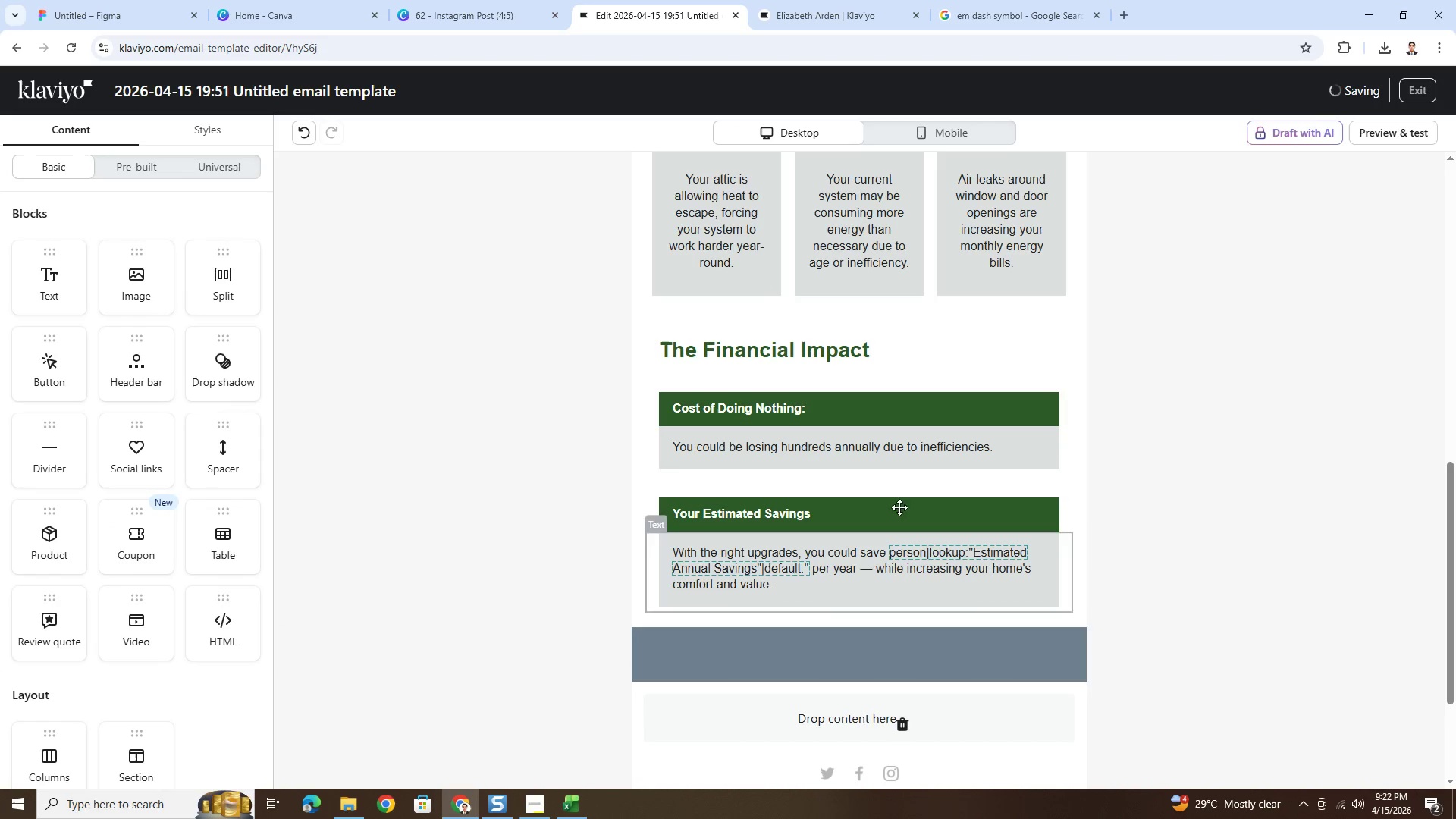 
left_click([814, 483])
 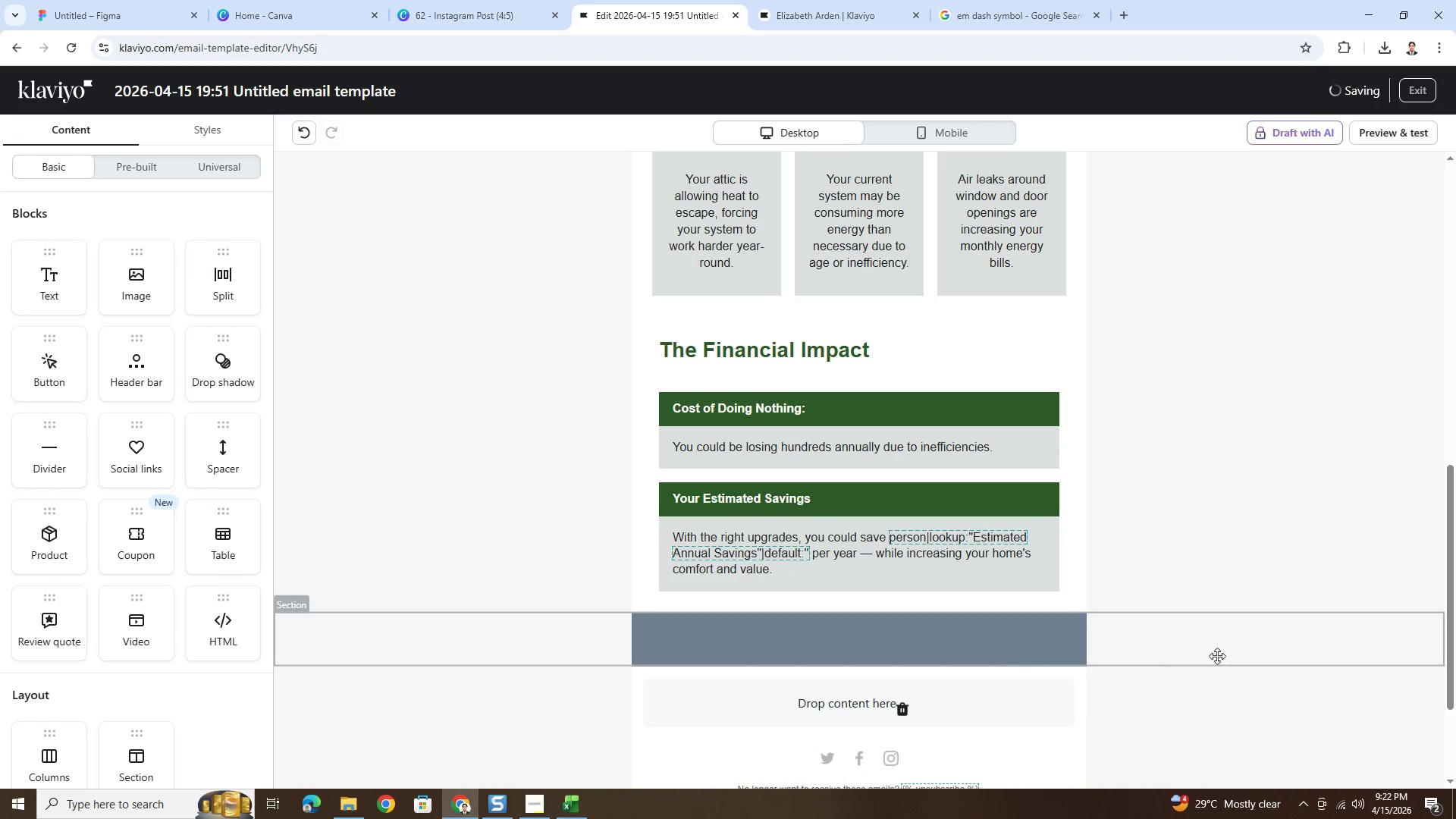 
hold_key(key=ControlLeft, duration=1.5)
scroll: coordinate [1147, 516], scroll_direction: down, amount: 4.0
 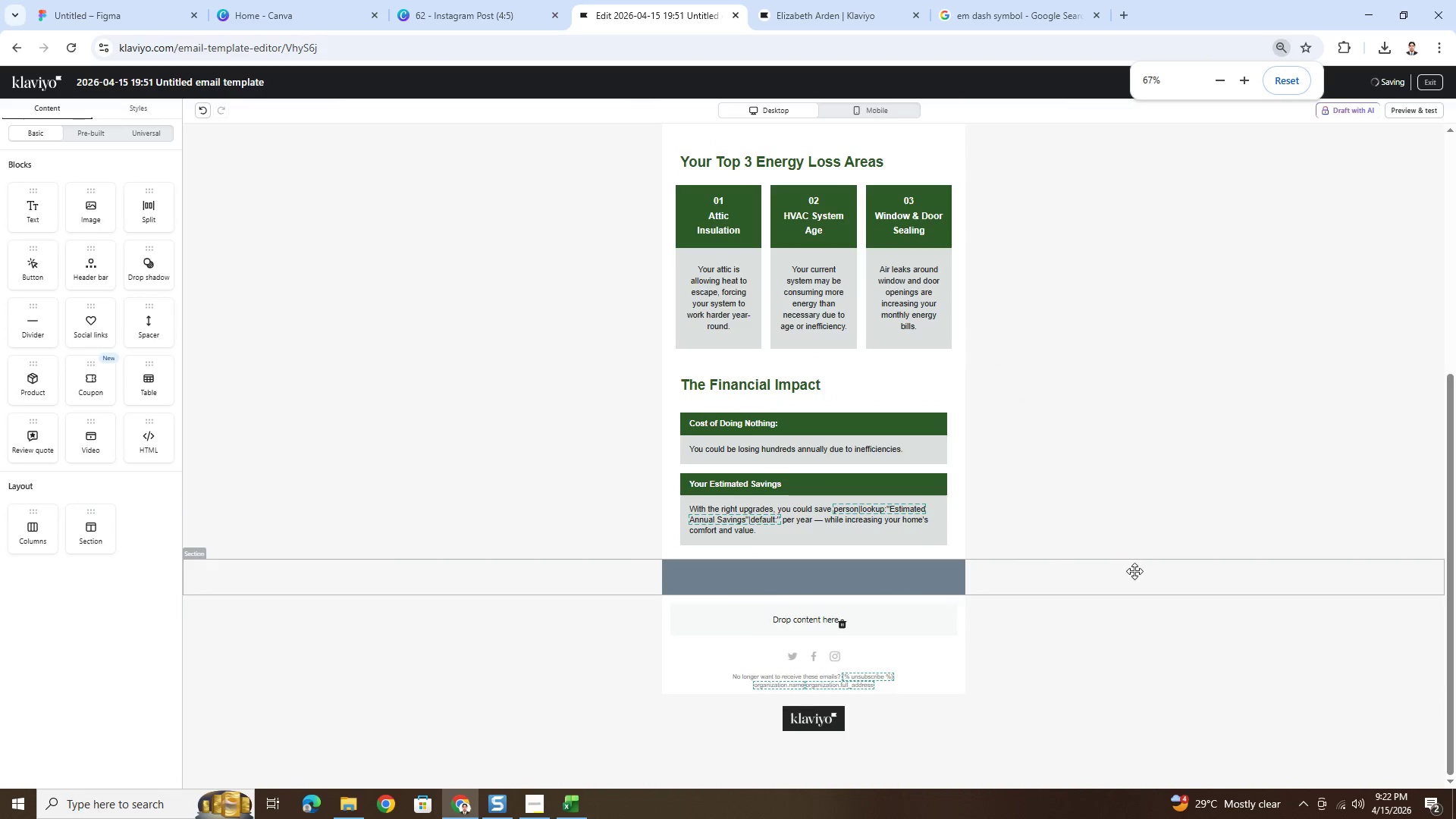 
hold_key(key=ControlLeft, duration=17.38)
 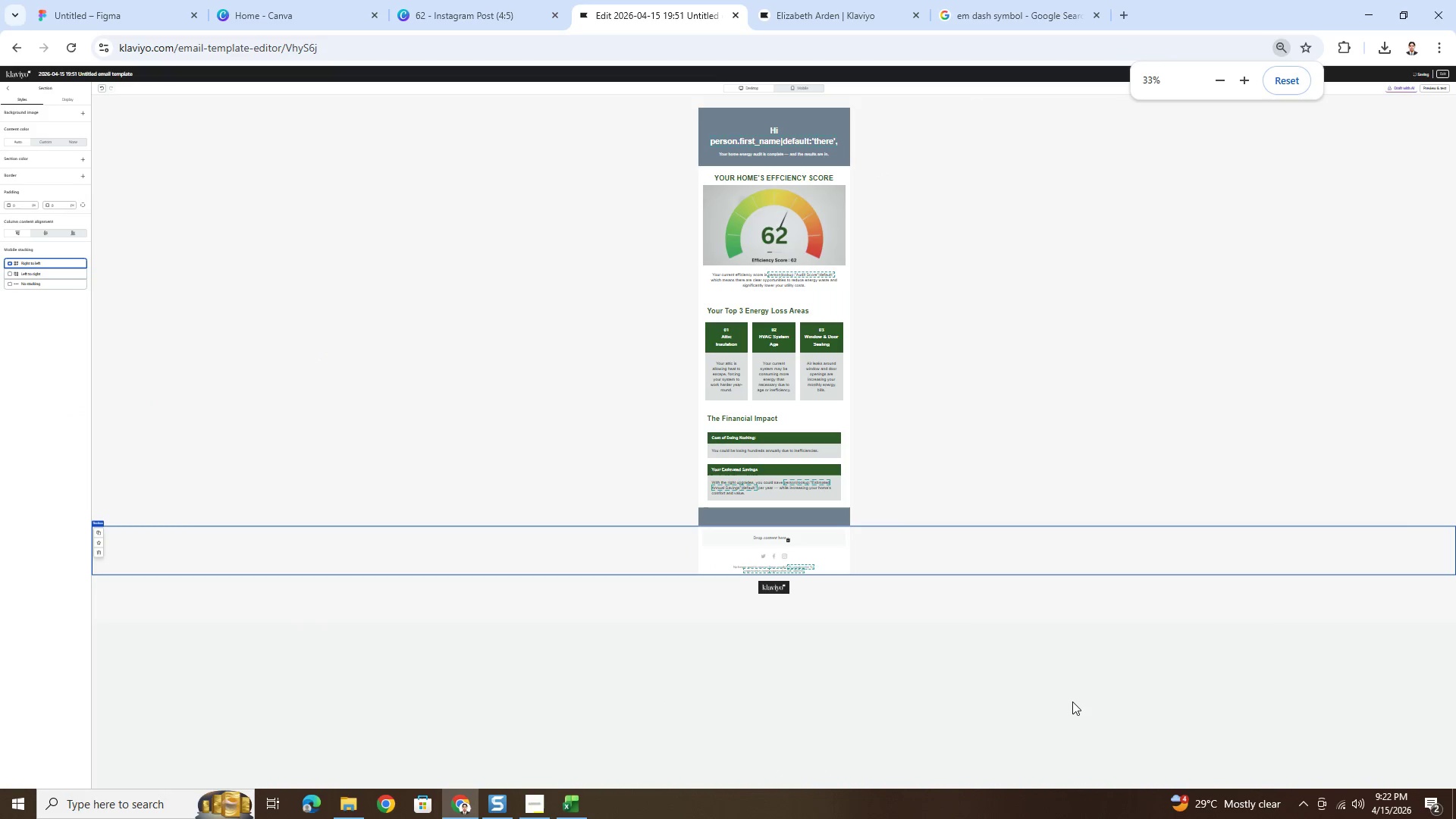 
scroll: coordinate [1134, 577], scroll_direction: up, amount: 1.0
 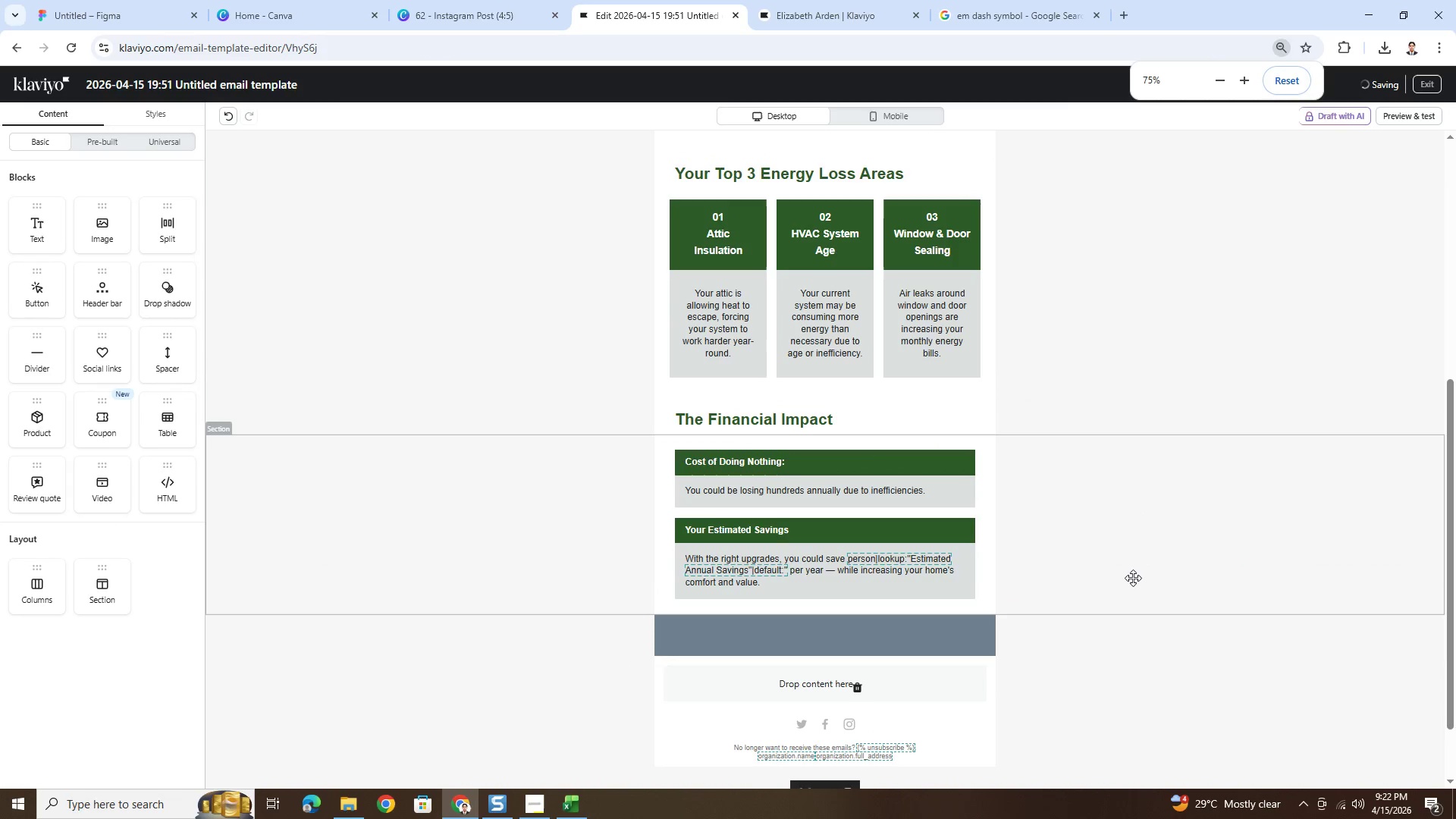 
left_click_drag(start_coordinate=[173, 345], to_coordinate=[765, 516])
 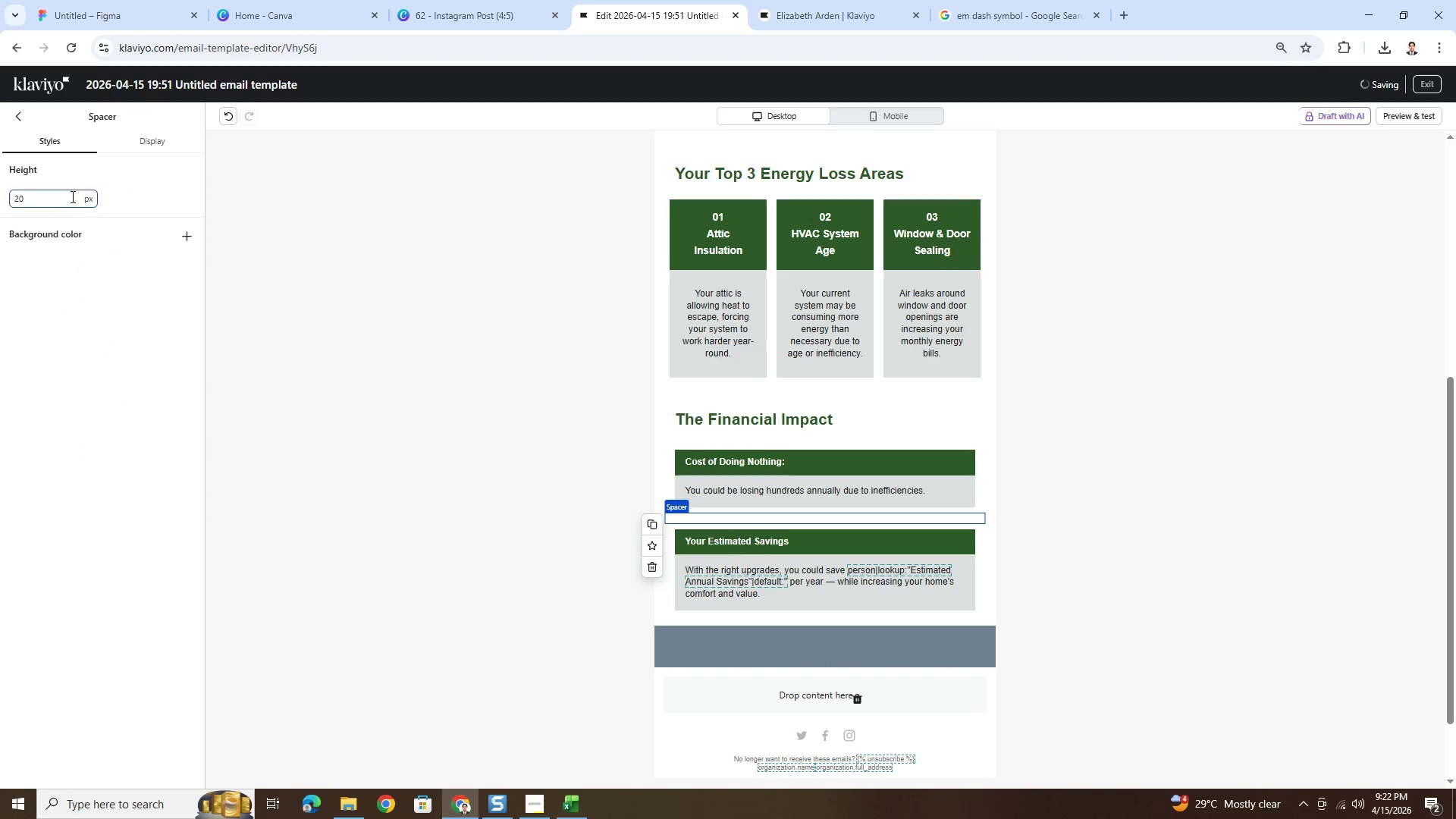 
double_click([69, 196])
 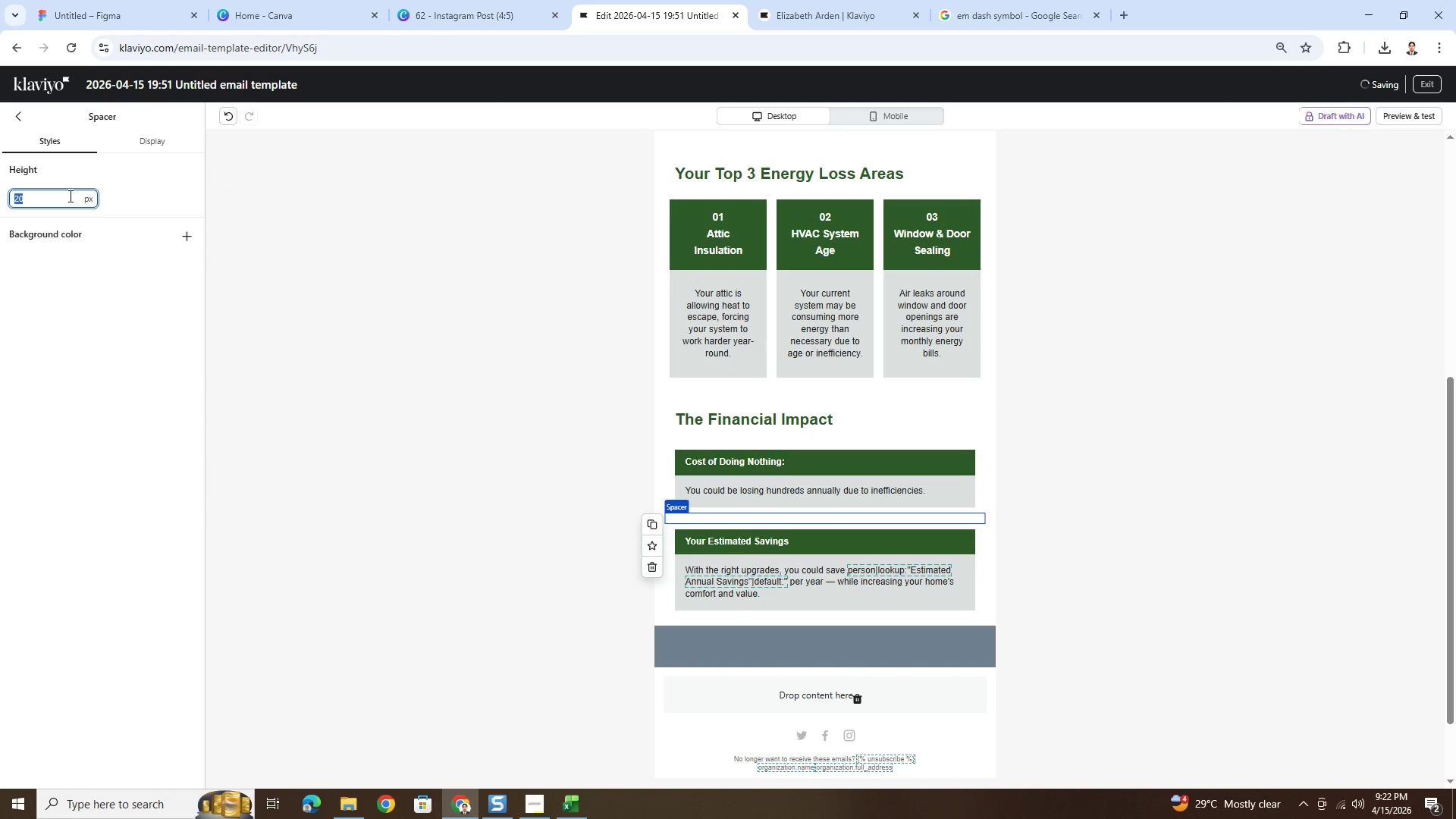 
key(Numpad1)
 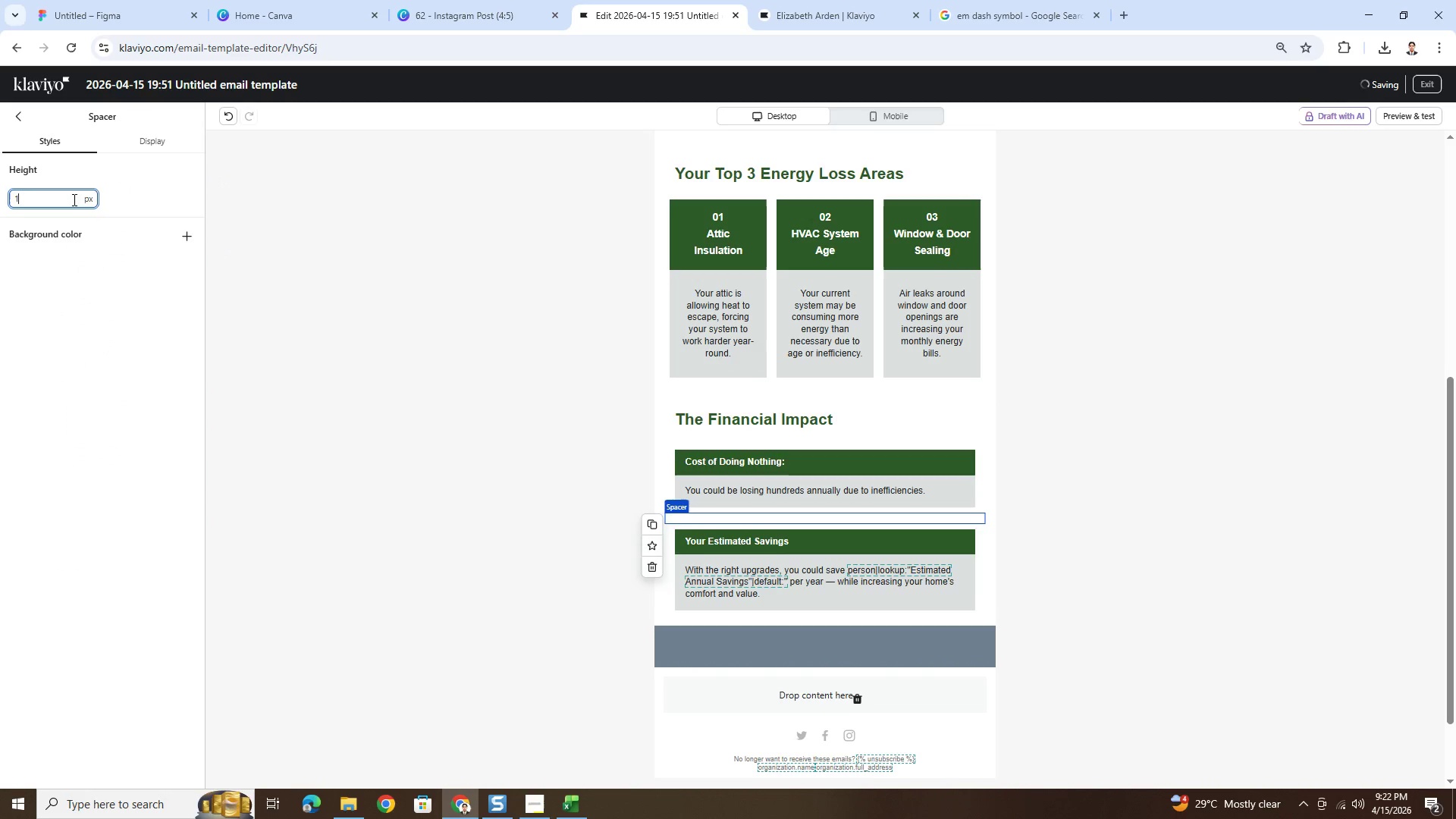 
key(Numpad0)
 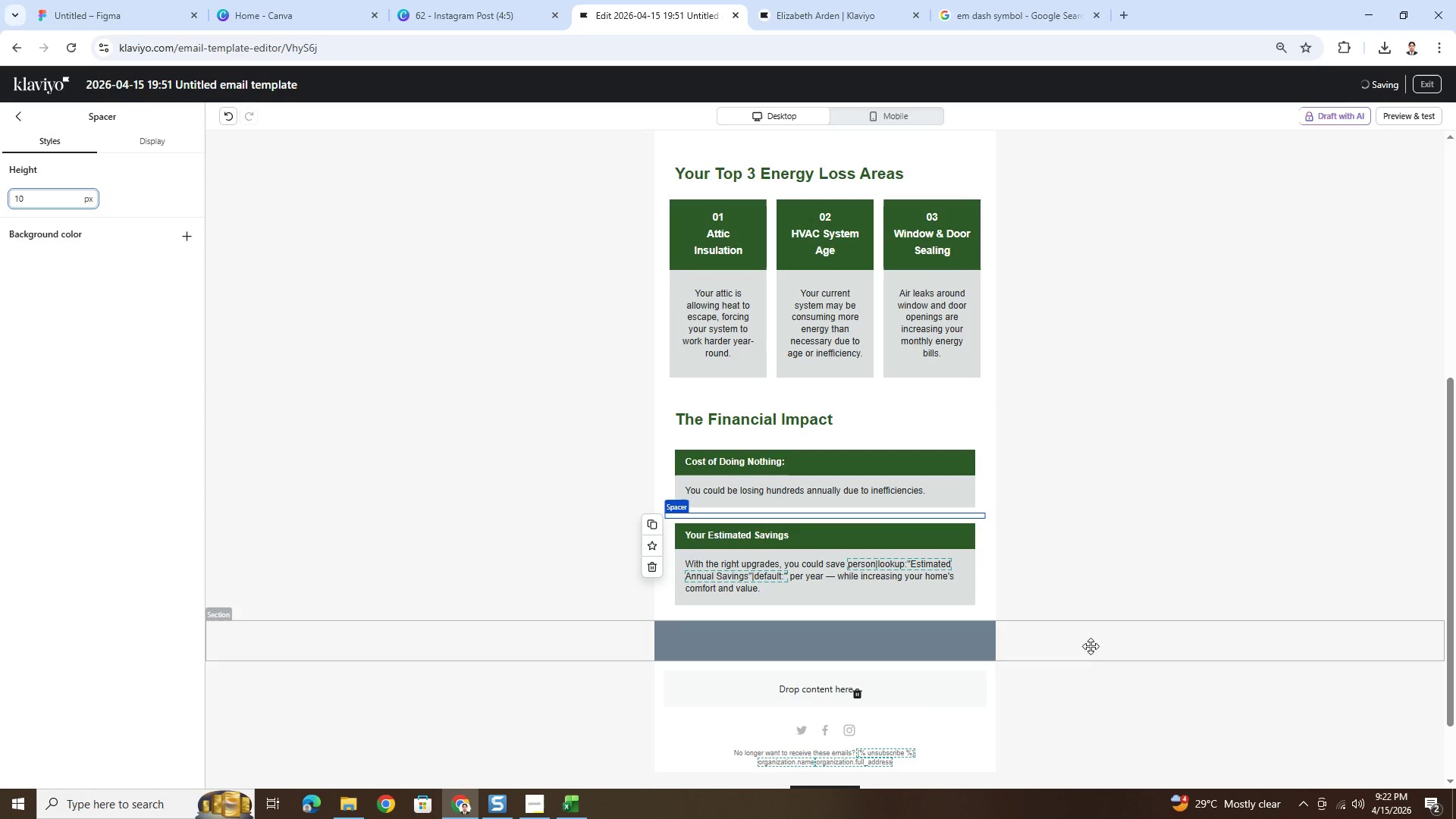 
left_click([1093, 651])
 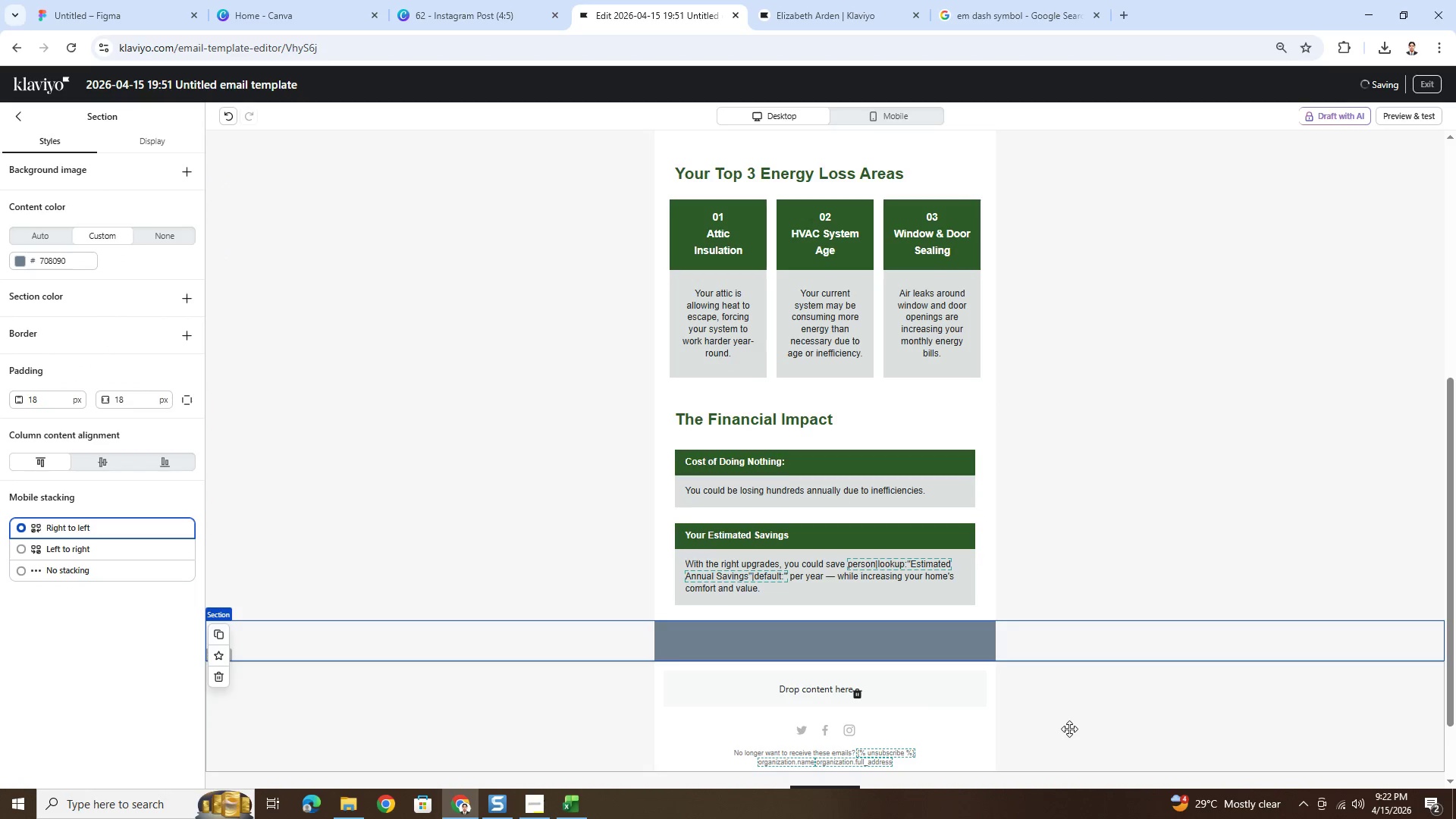 
left_click([809, 516])
 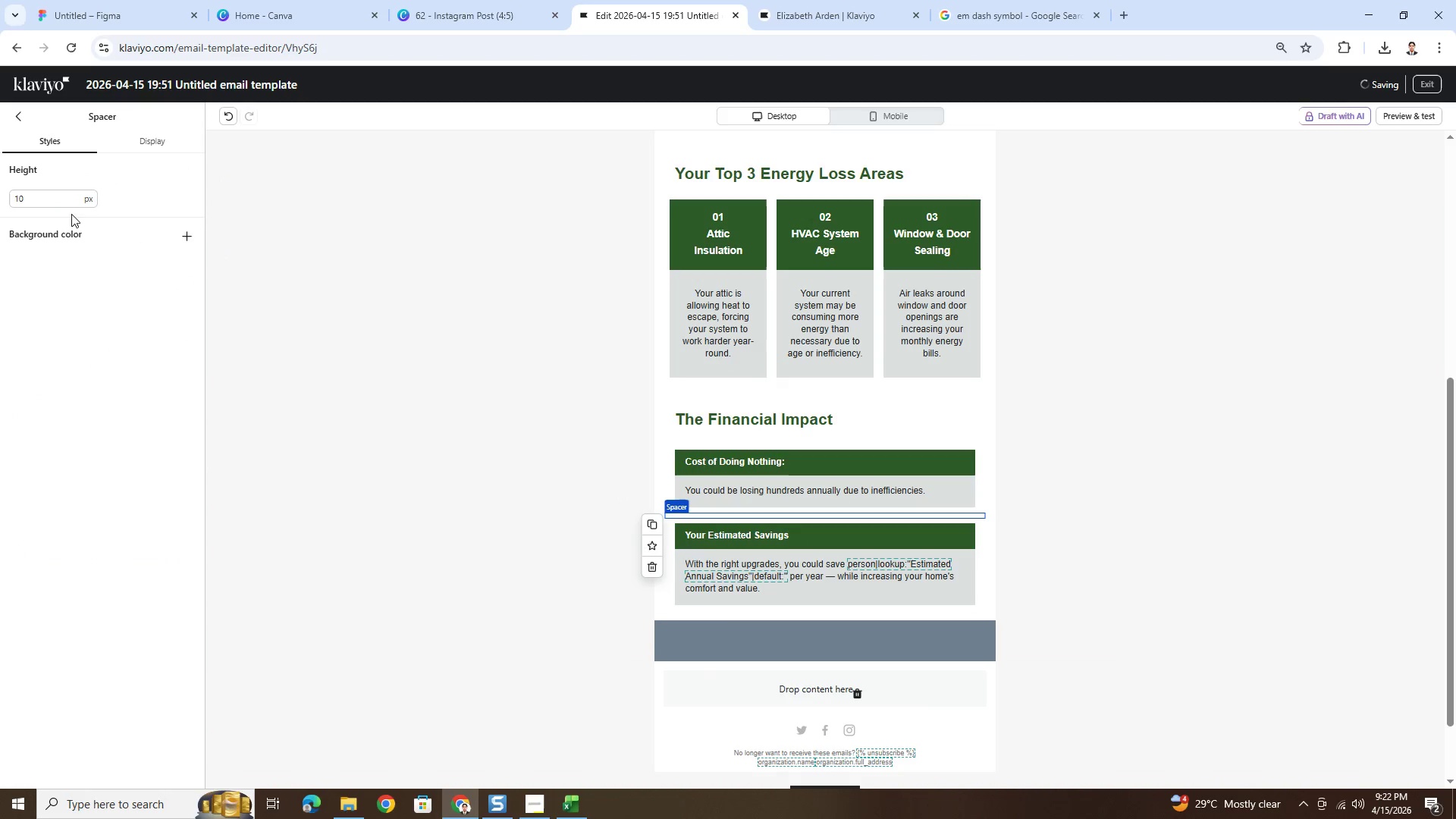 
double_click([67, 196])
 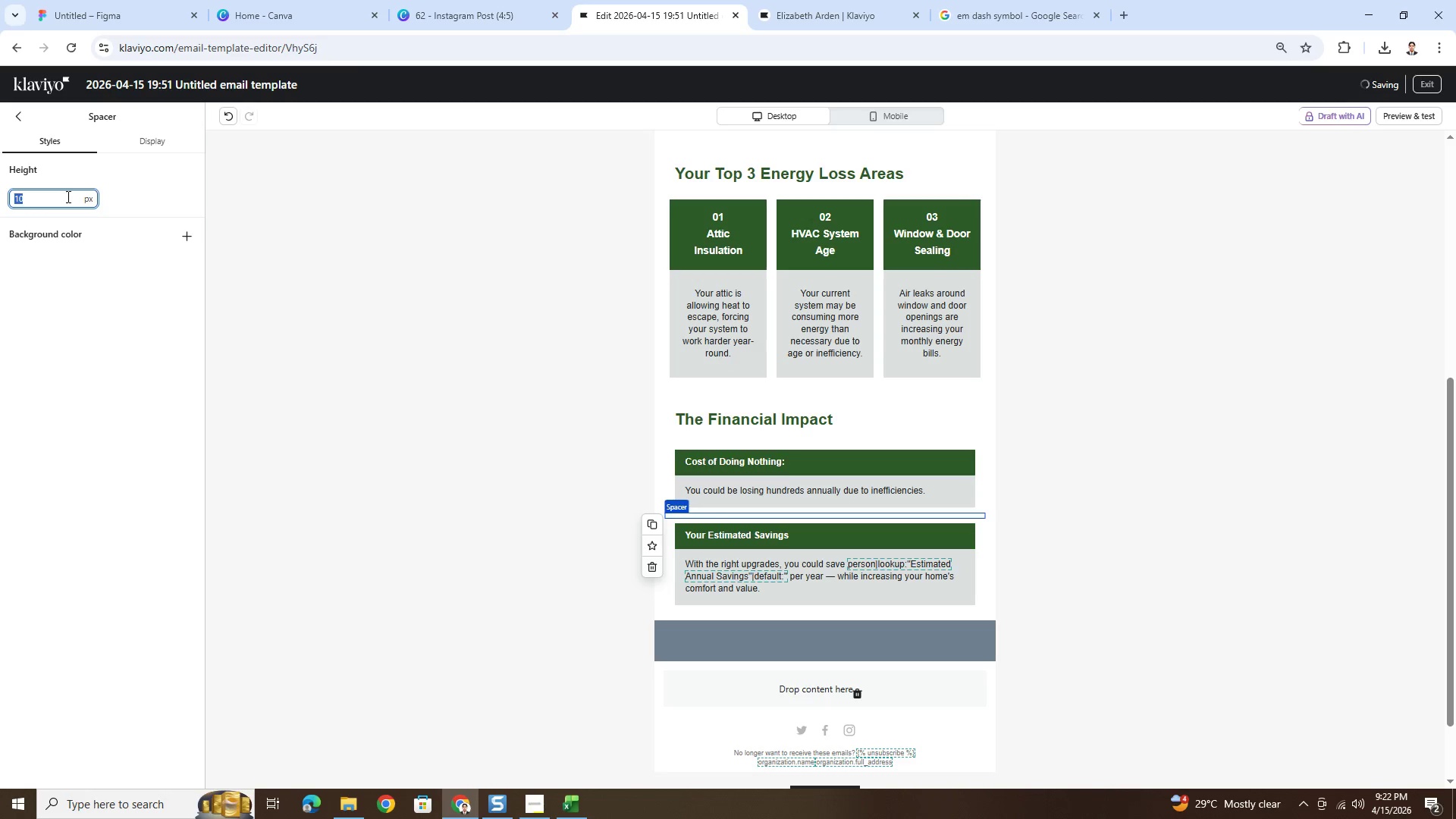 
key(Numpad5)
 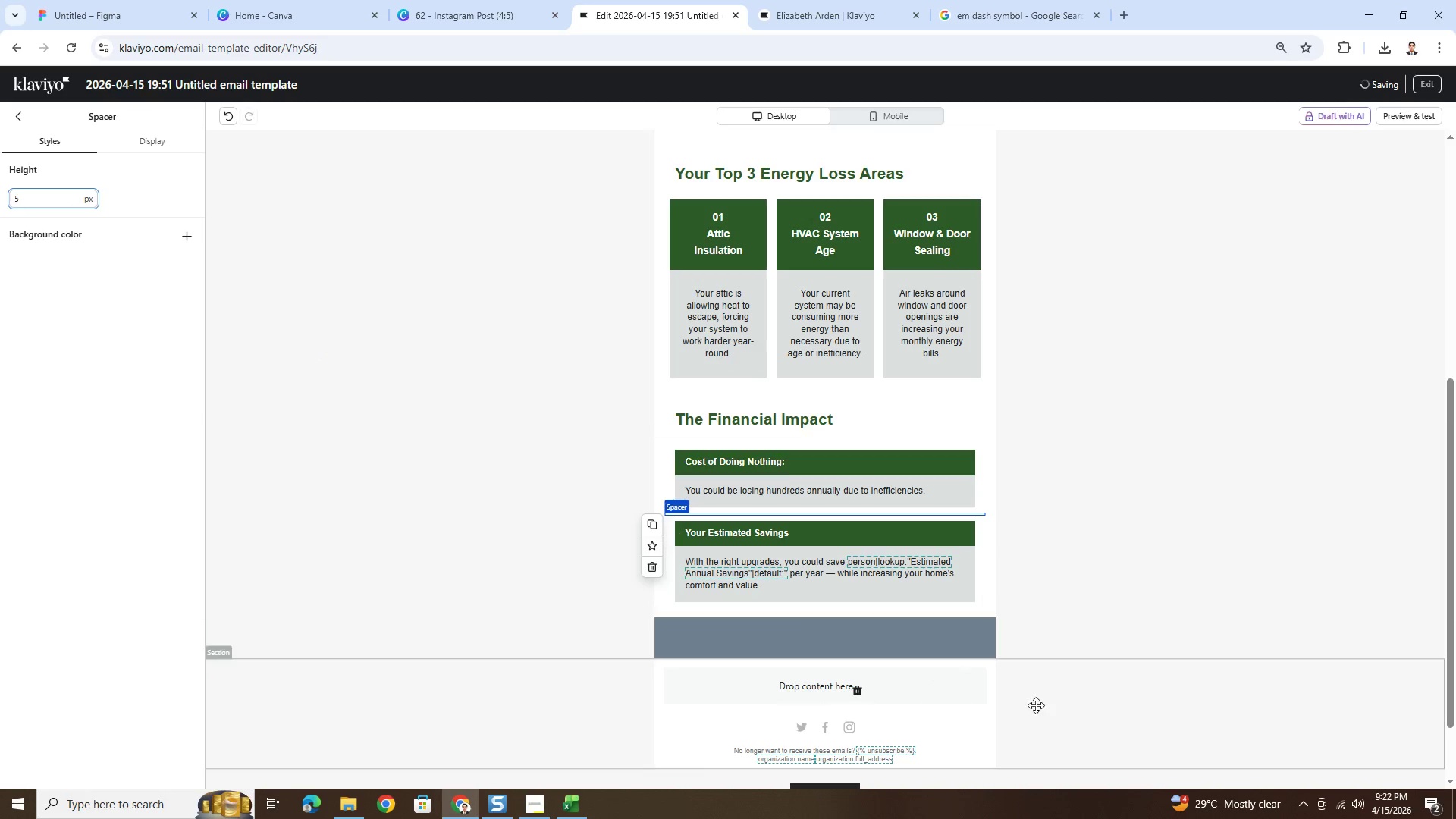 
left_click([1072, 702])
 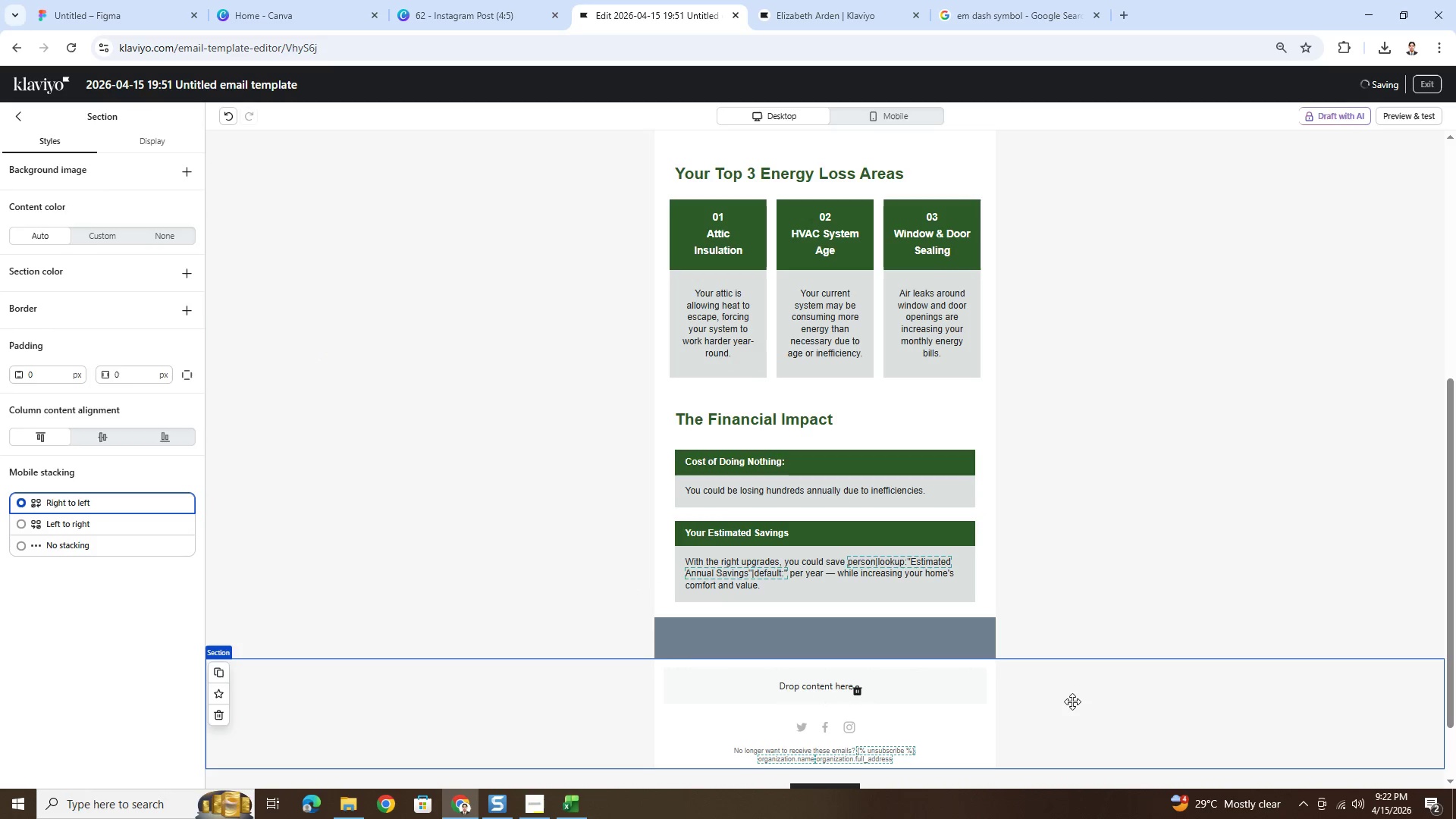 
hold_key(key=ControlLeft, duration=1.42)
scroll: coordinate [1072, 701], scroll_direction: down, amount: 3.0
 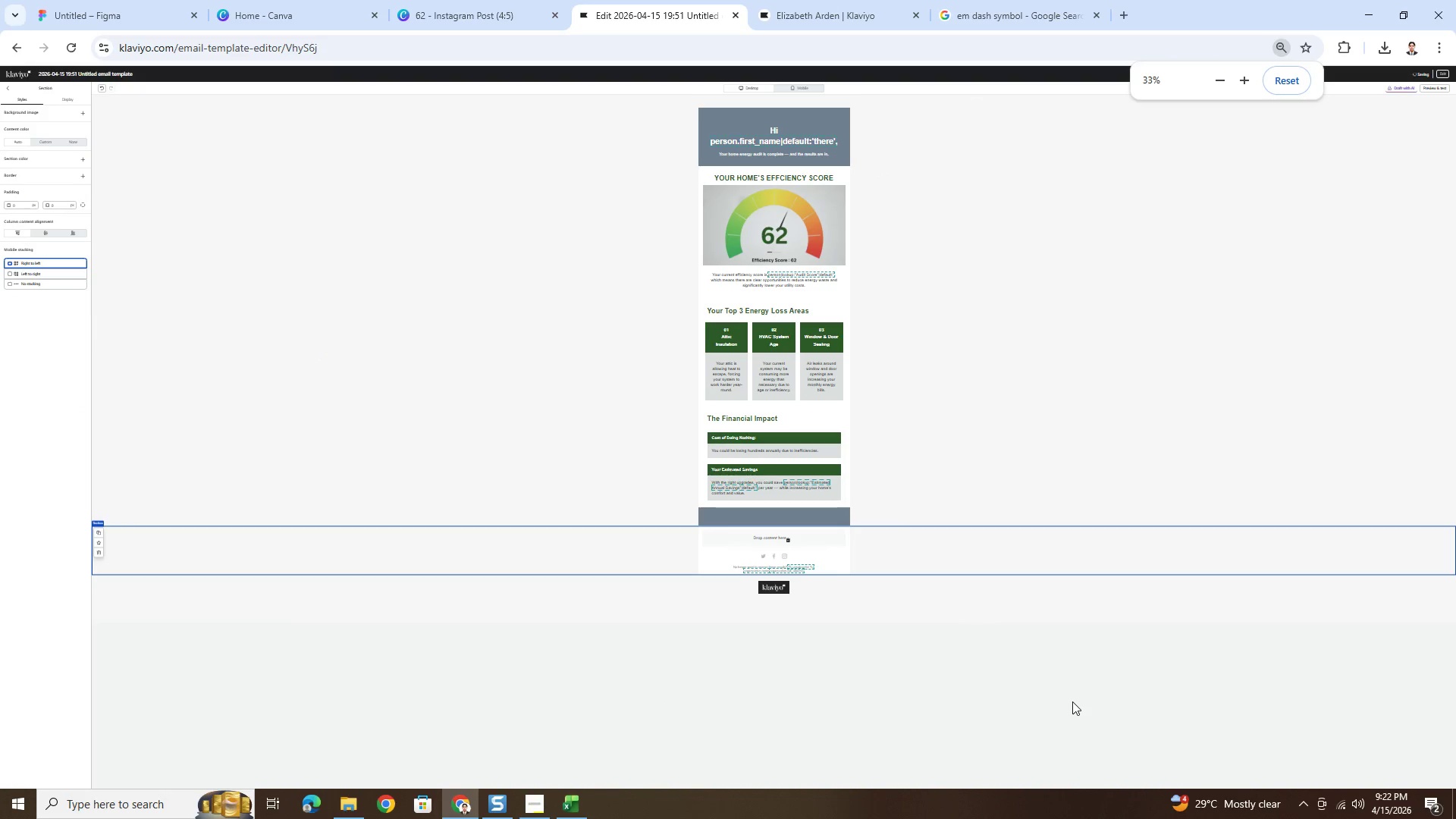 
scroll: coordinate [1072, 701], scroll_direction: up, amount: 2.0
 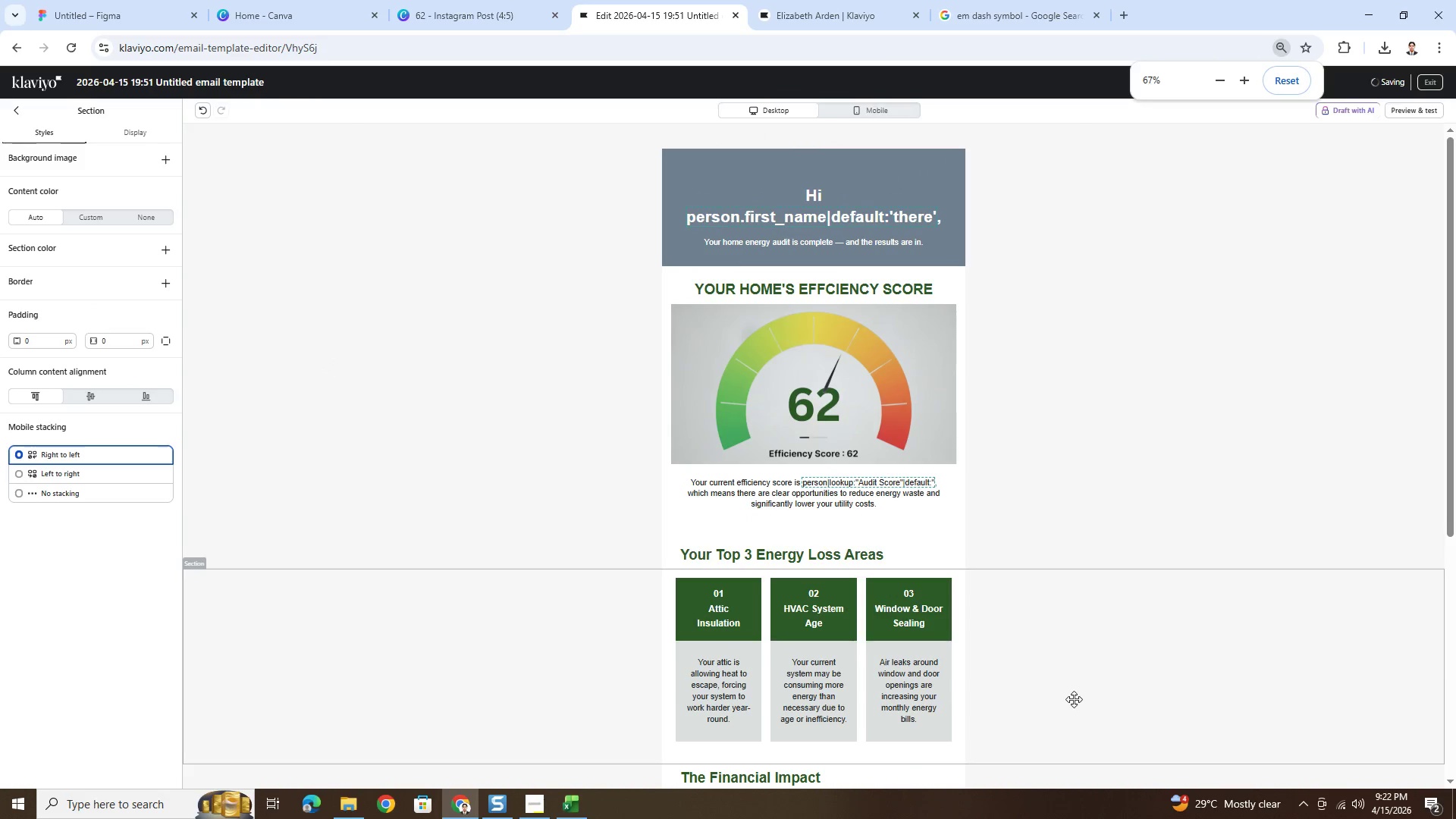 
scroll: coordinate [1074, 698], scroll_direction: down, amount: 4.0
 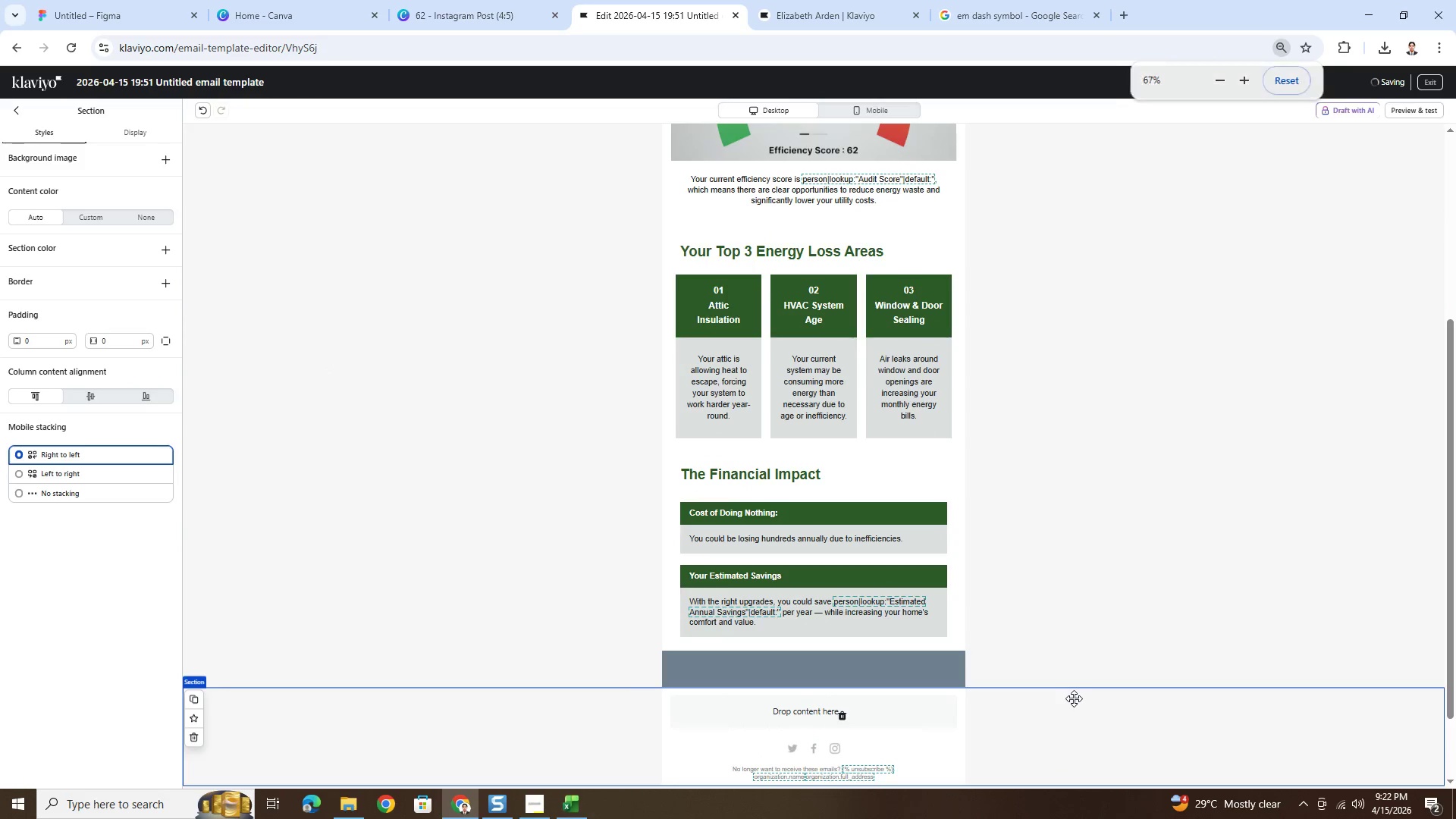 
scroll: coordinate [1075, 698], scroll_direction: up, amount: 5.0
 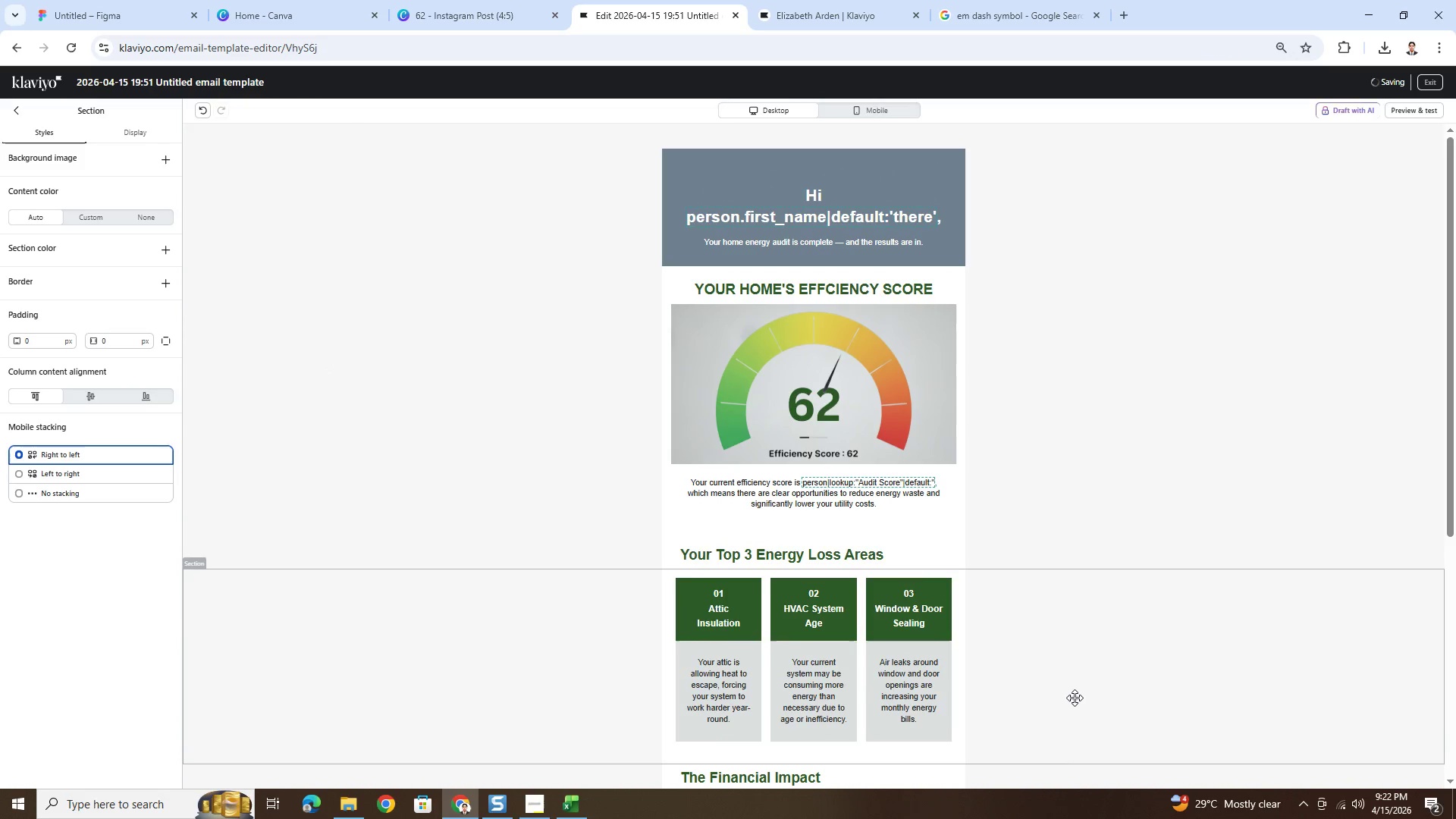 
scroll: coordinate [1075, 698], scroll_direction: down, amount: 6.0
 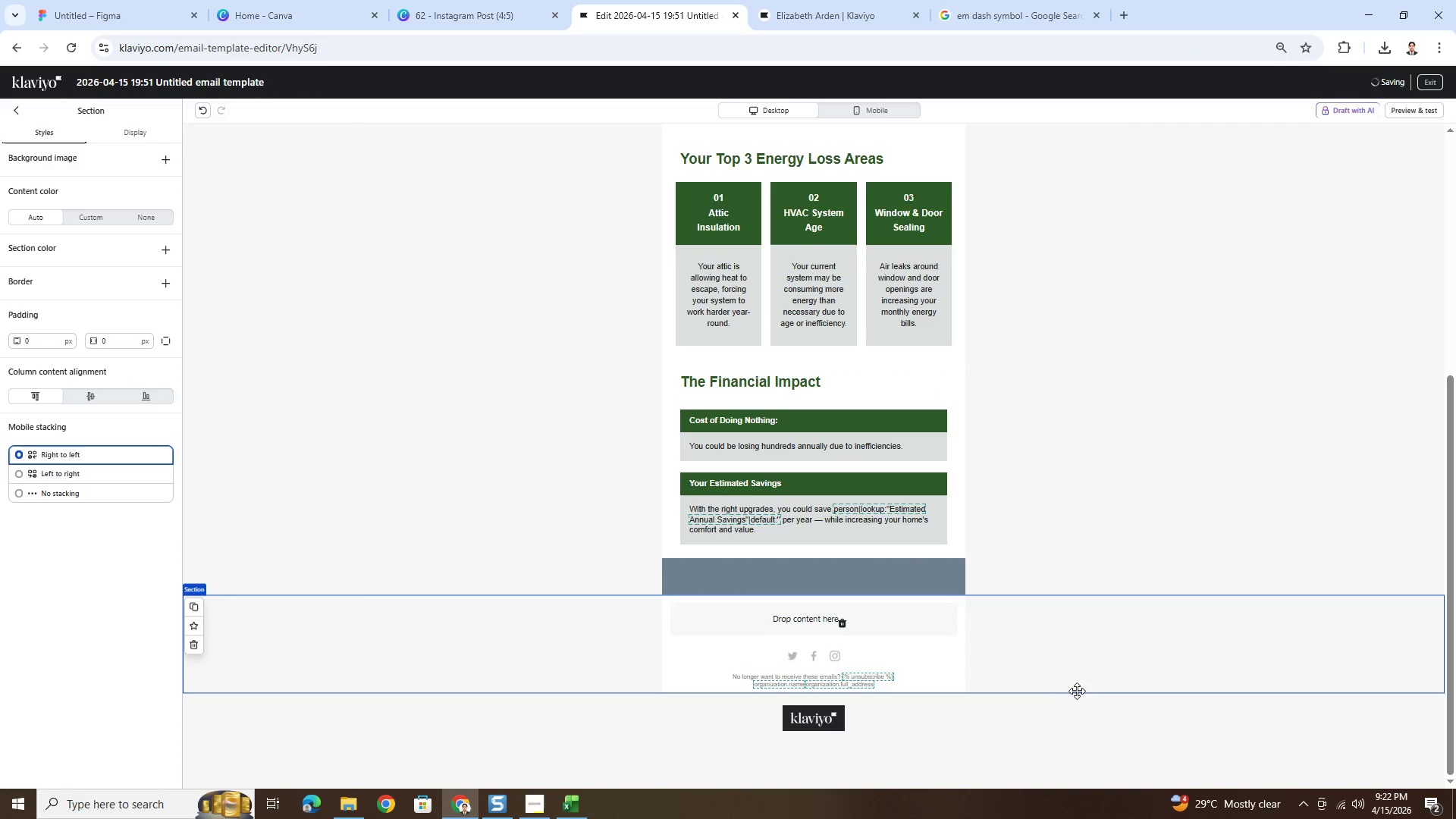 
scroll: coordinate [1080, 680], scroll_direction: up, amount: 2.0
 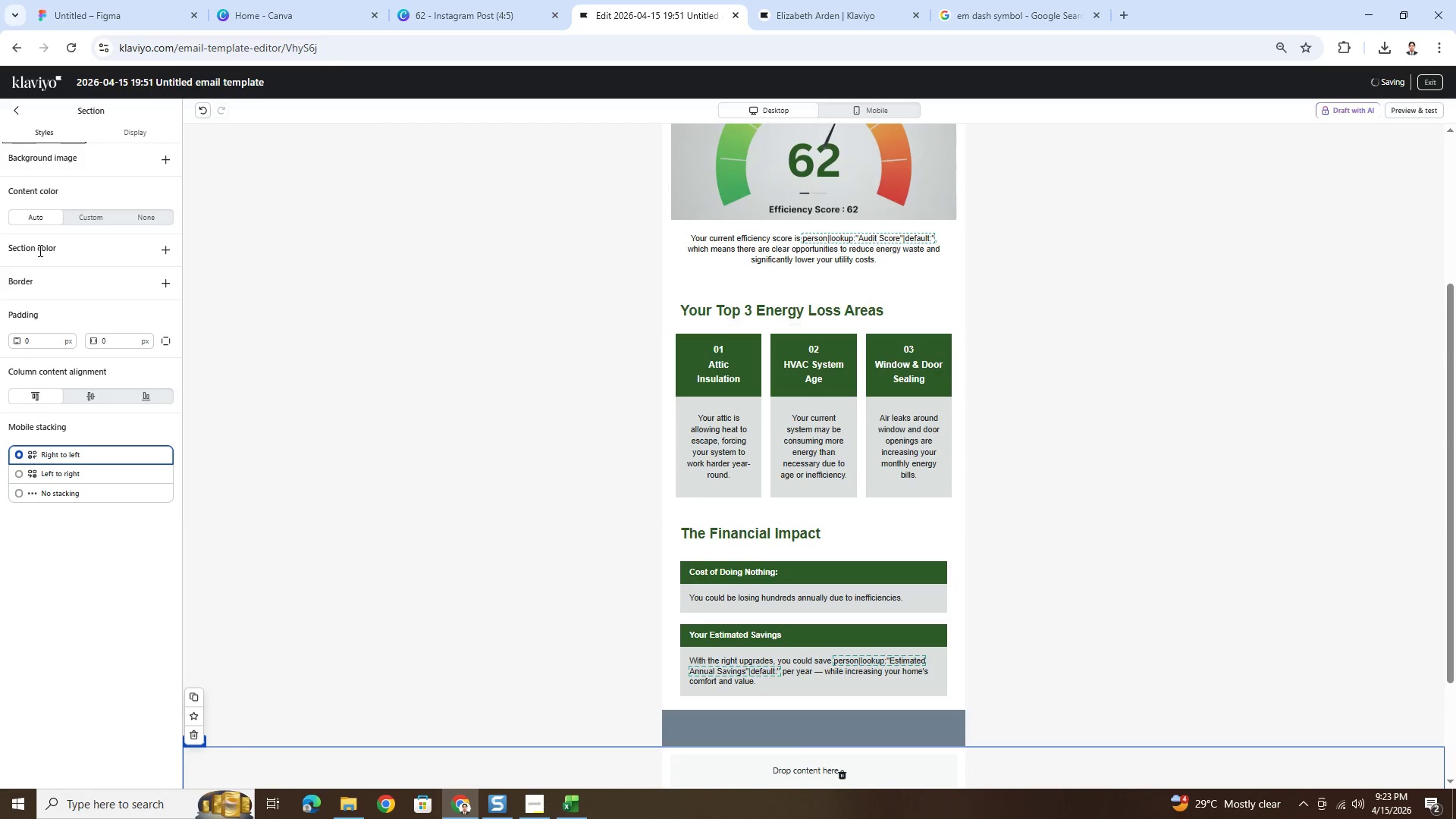 
left_click([22, 110])
 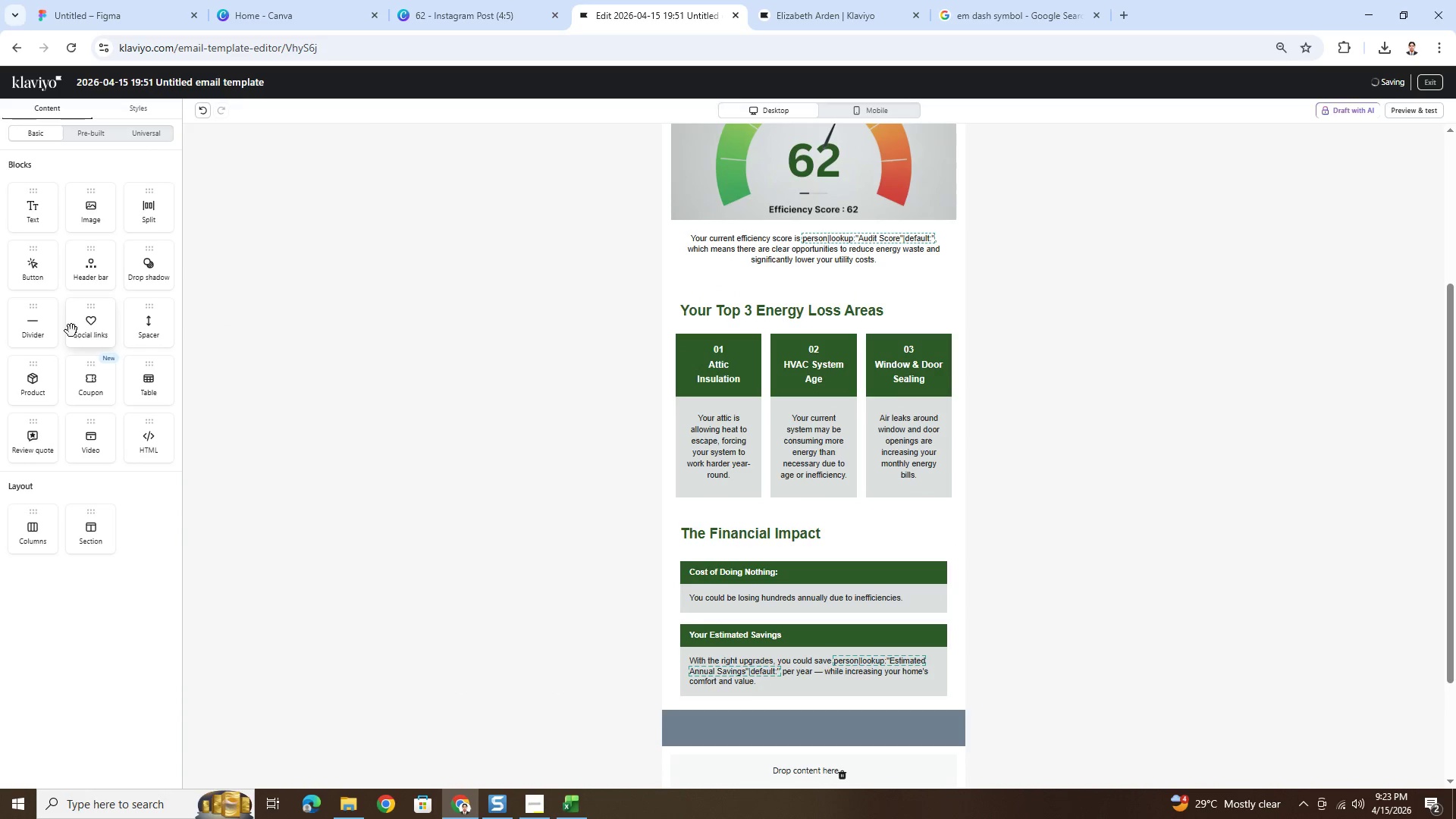 
left_click_drag(start_coordinate=[22, 329], to_coordinate=[830, 306])
 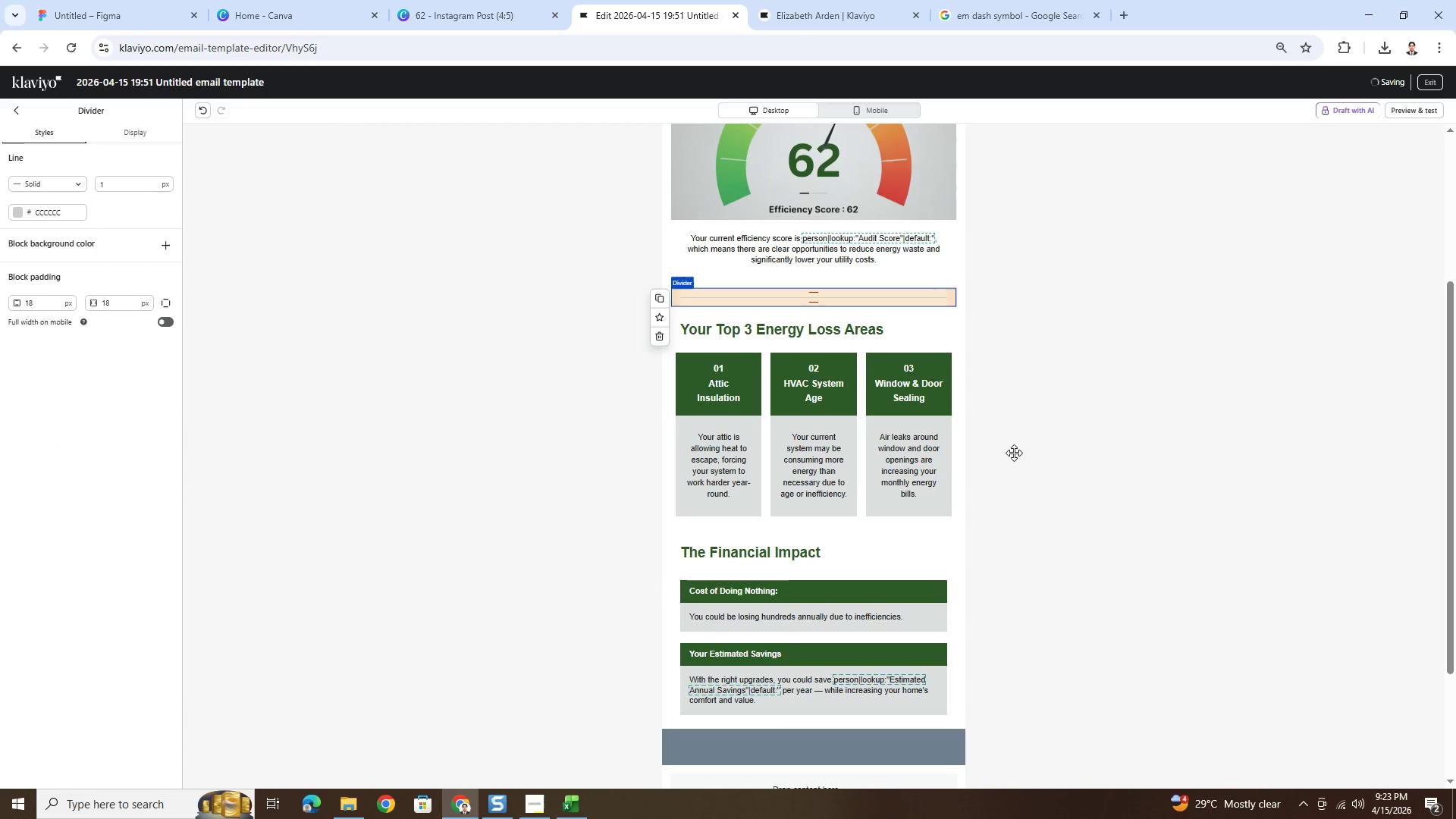 
left_click([1048, 500])
 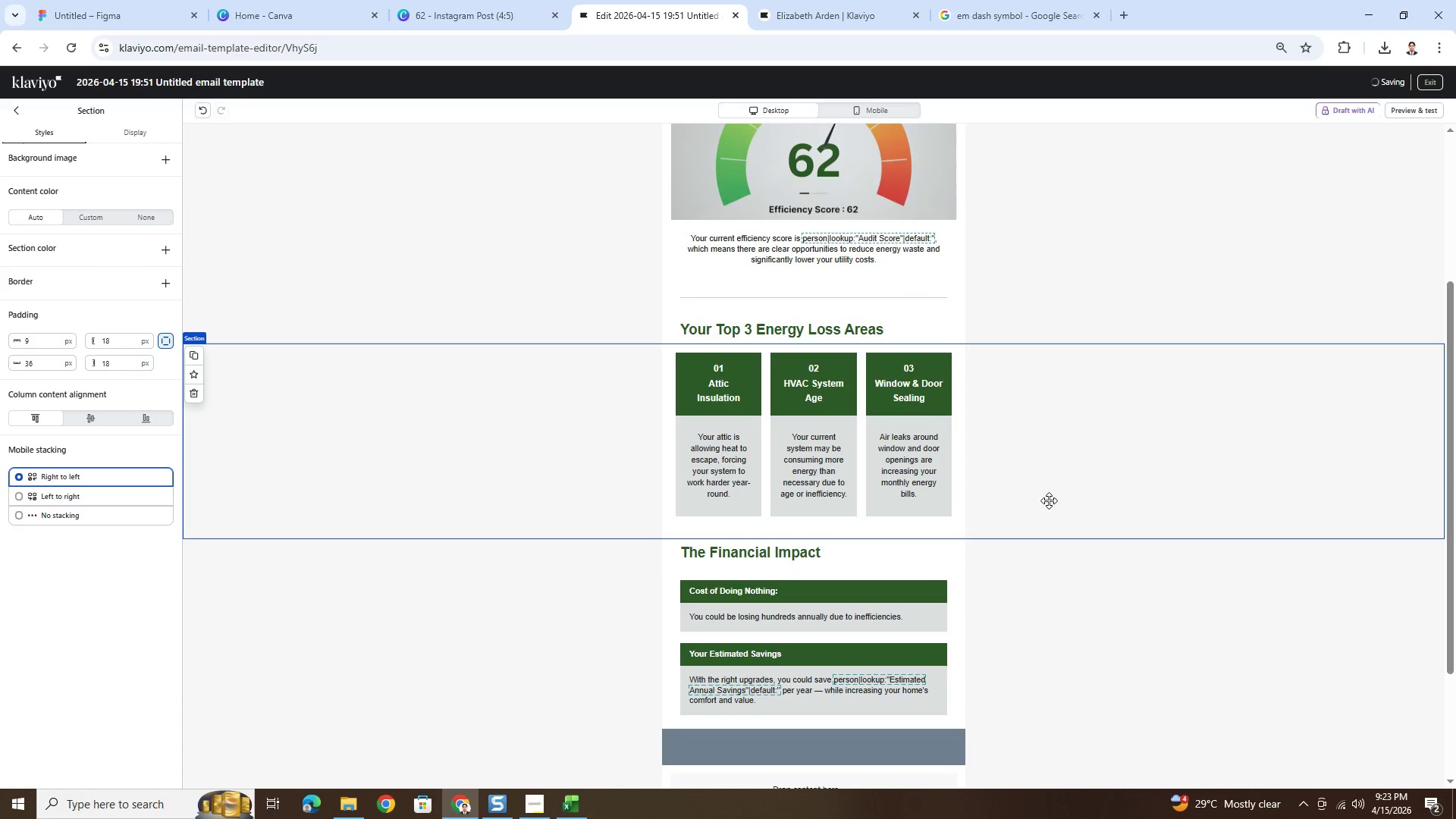 
scroll: coordinate [1051, 502], scroll_direction: up, amount: 3.0
 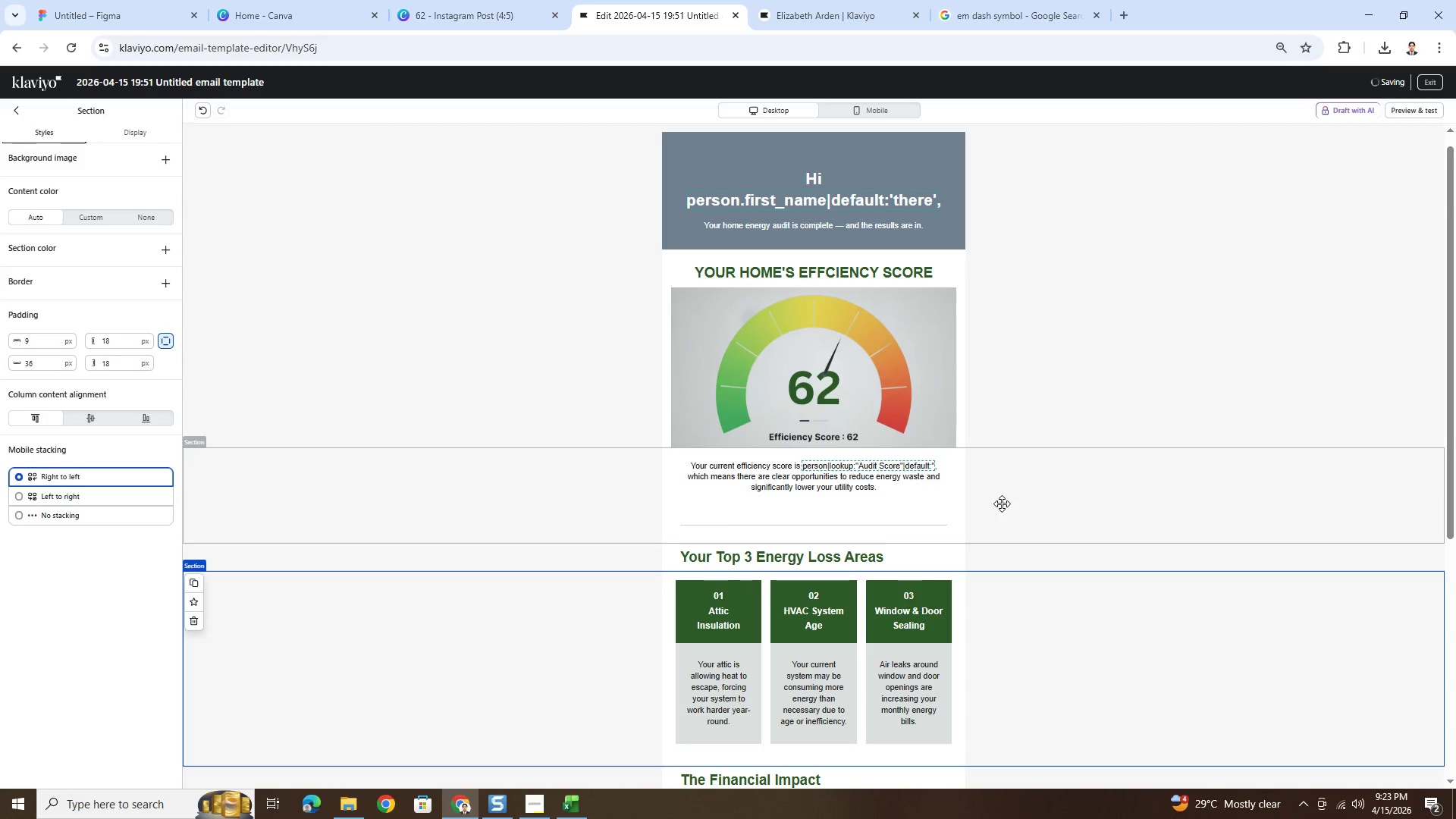 
wait(7.81)
 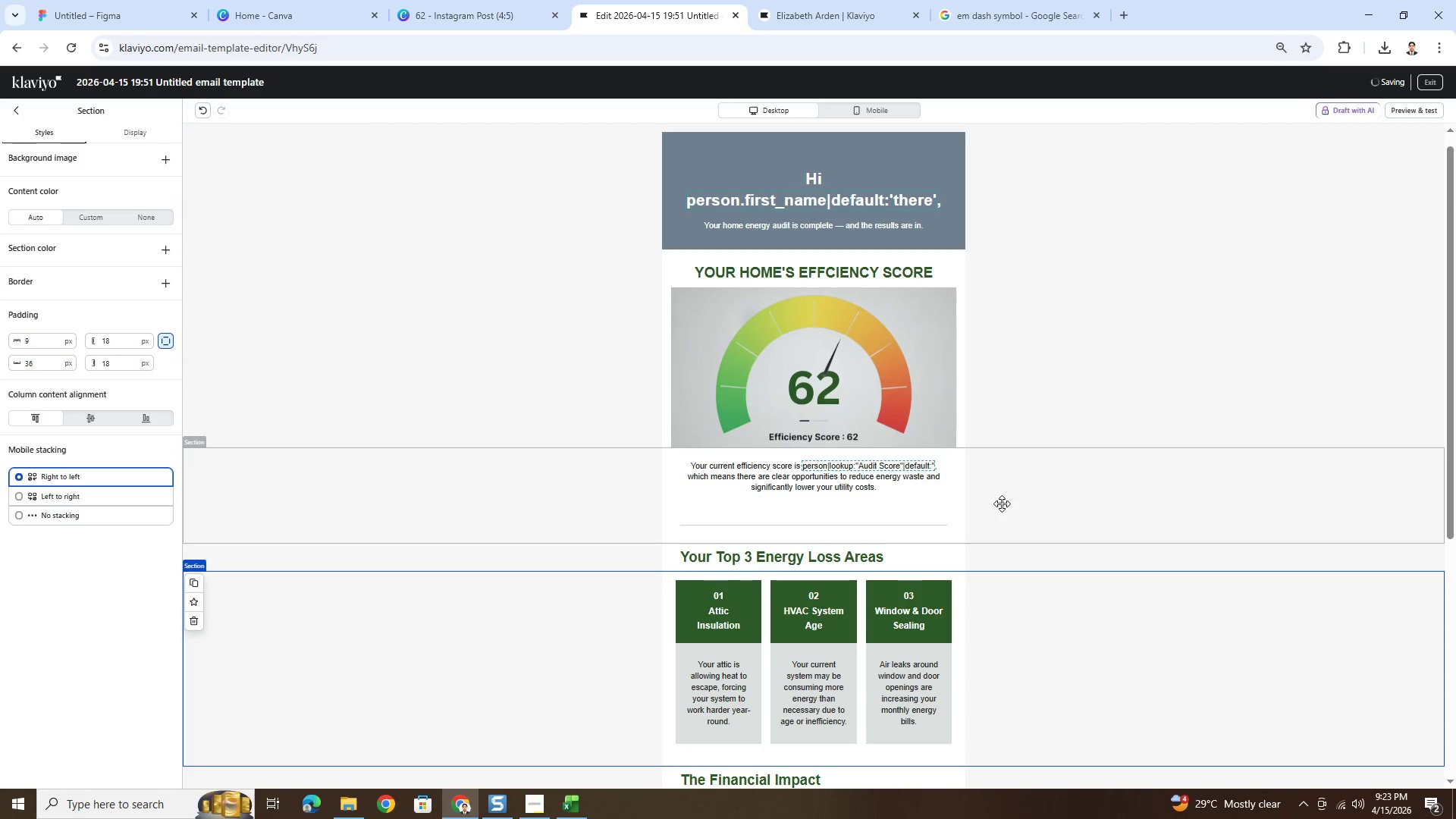 
scroll: coordinate [1114, 501], scroll_direction: down, amount: 5.0
 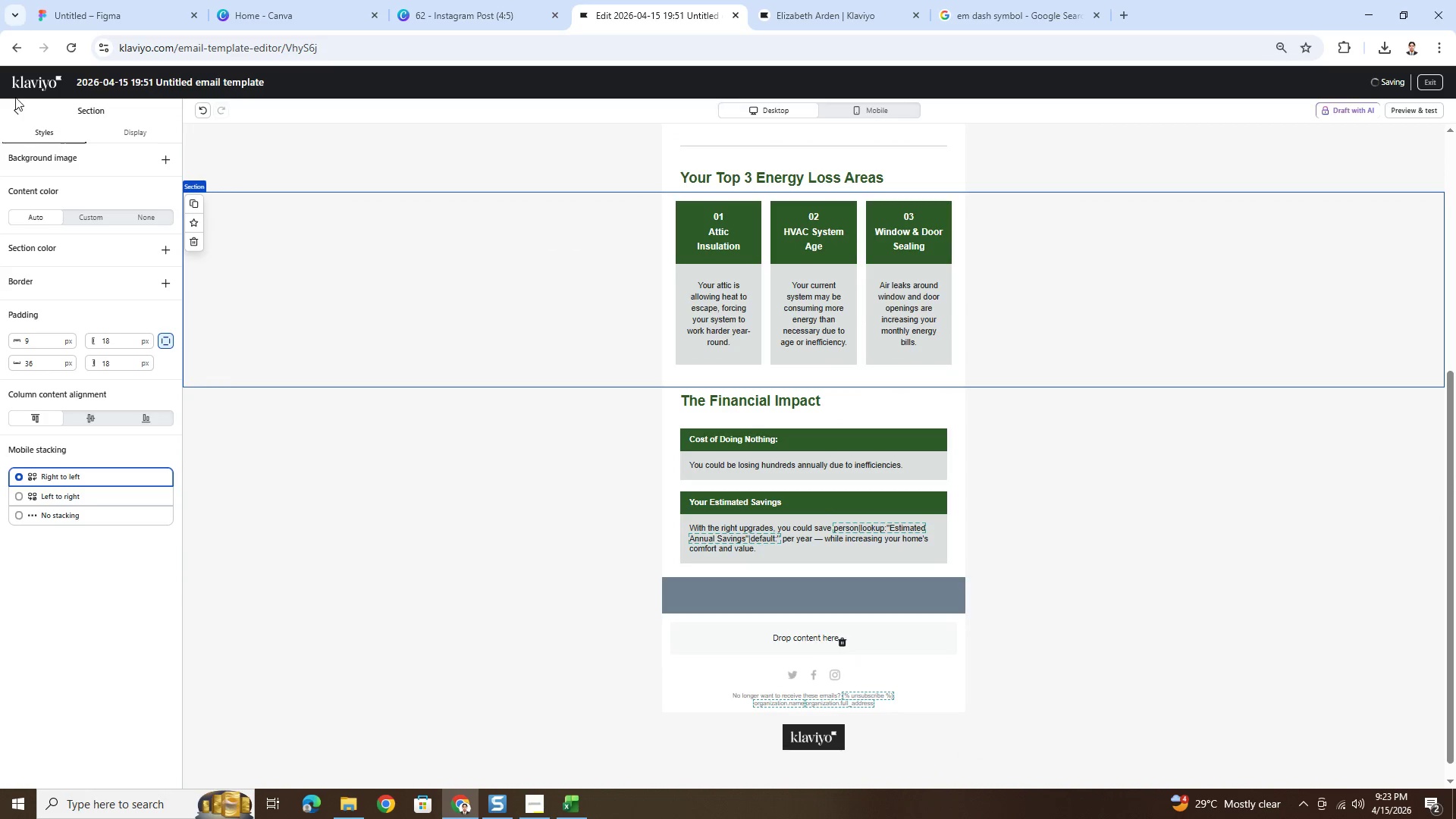 
left_click([17, 112])
 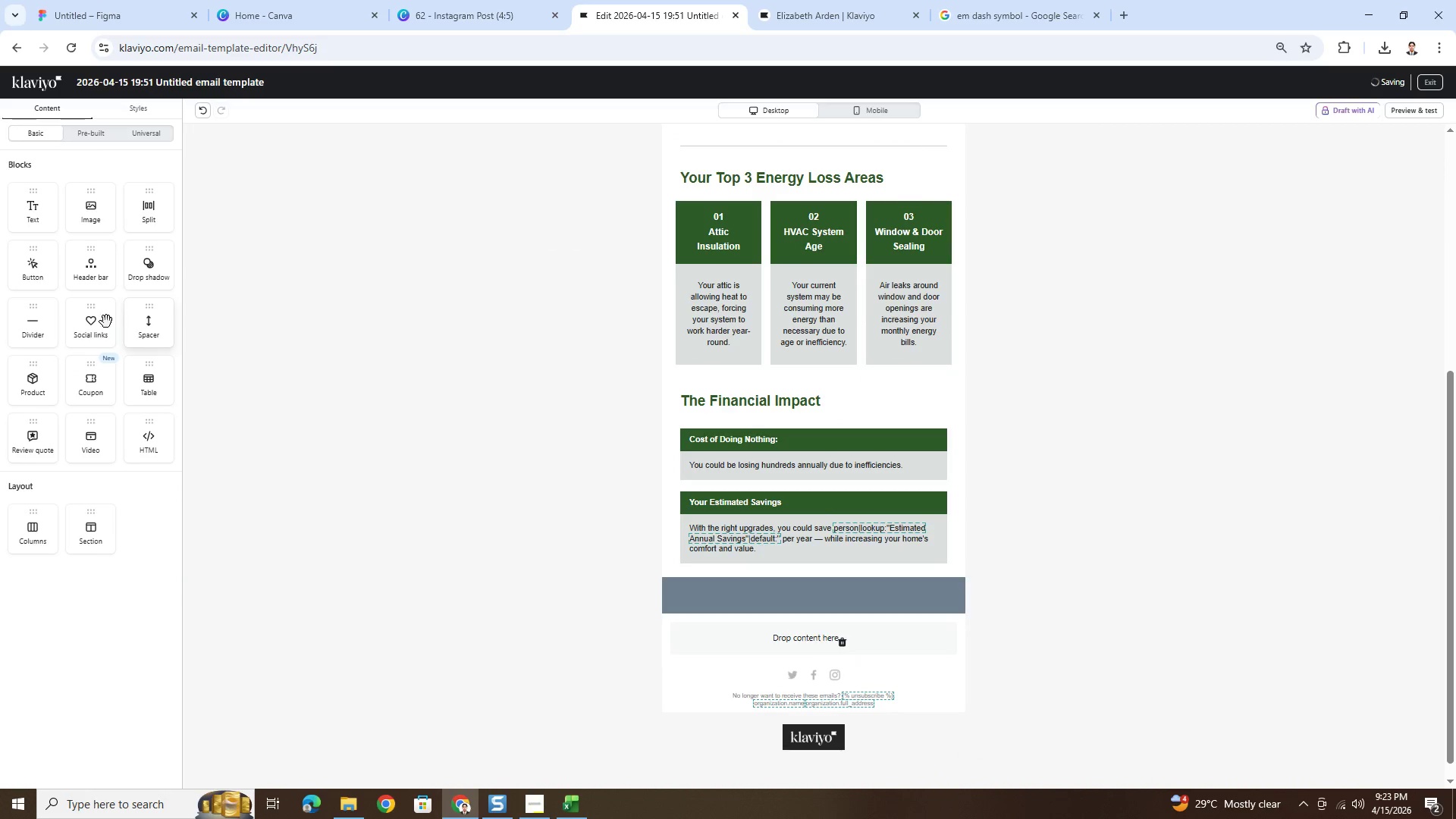 
left_click_drag(start_coordinate=[42, 331], to_coordinate=[886, 412])
 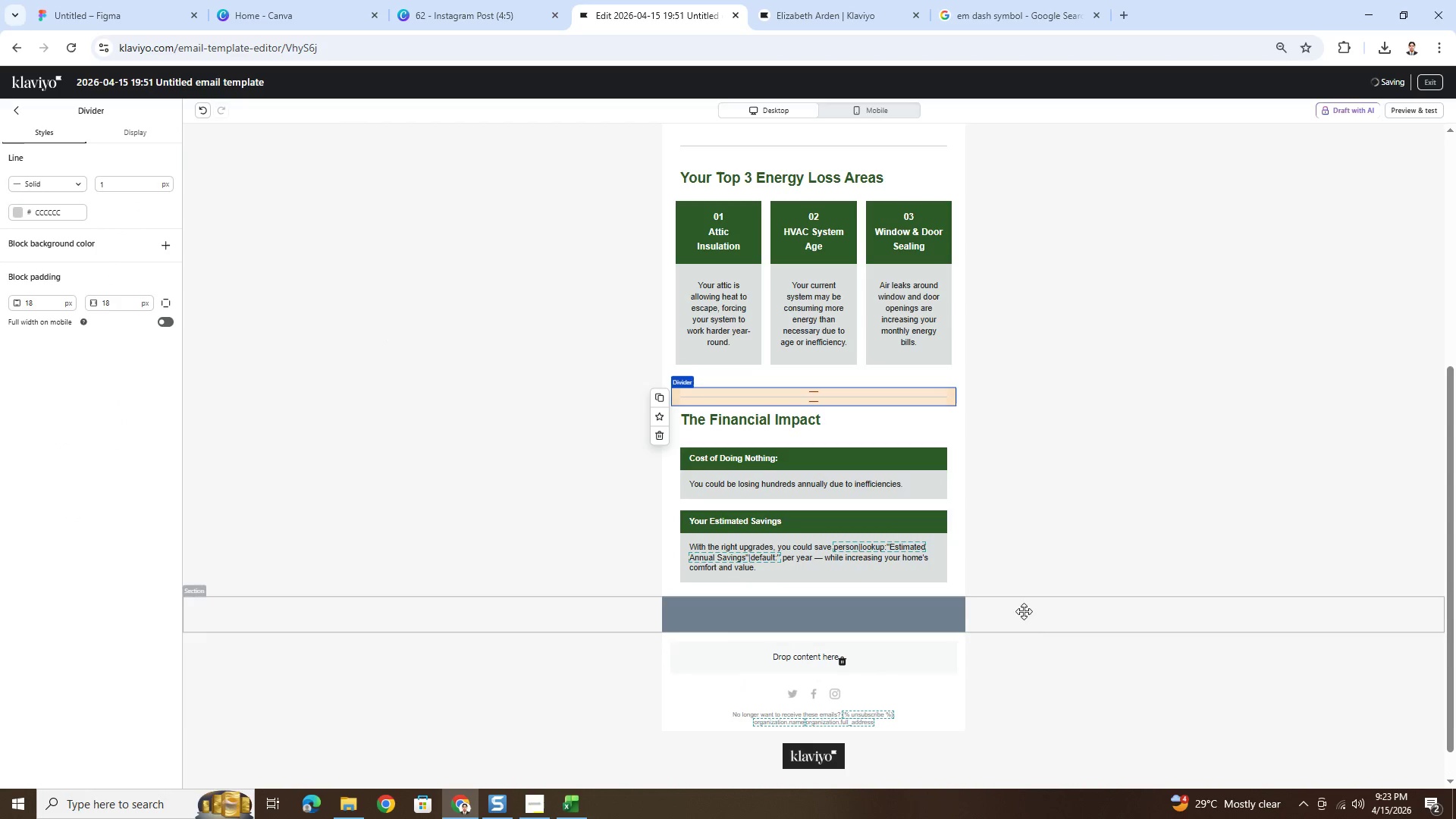 
left_click([1049, 655])
 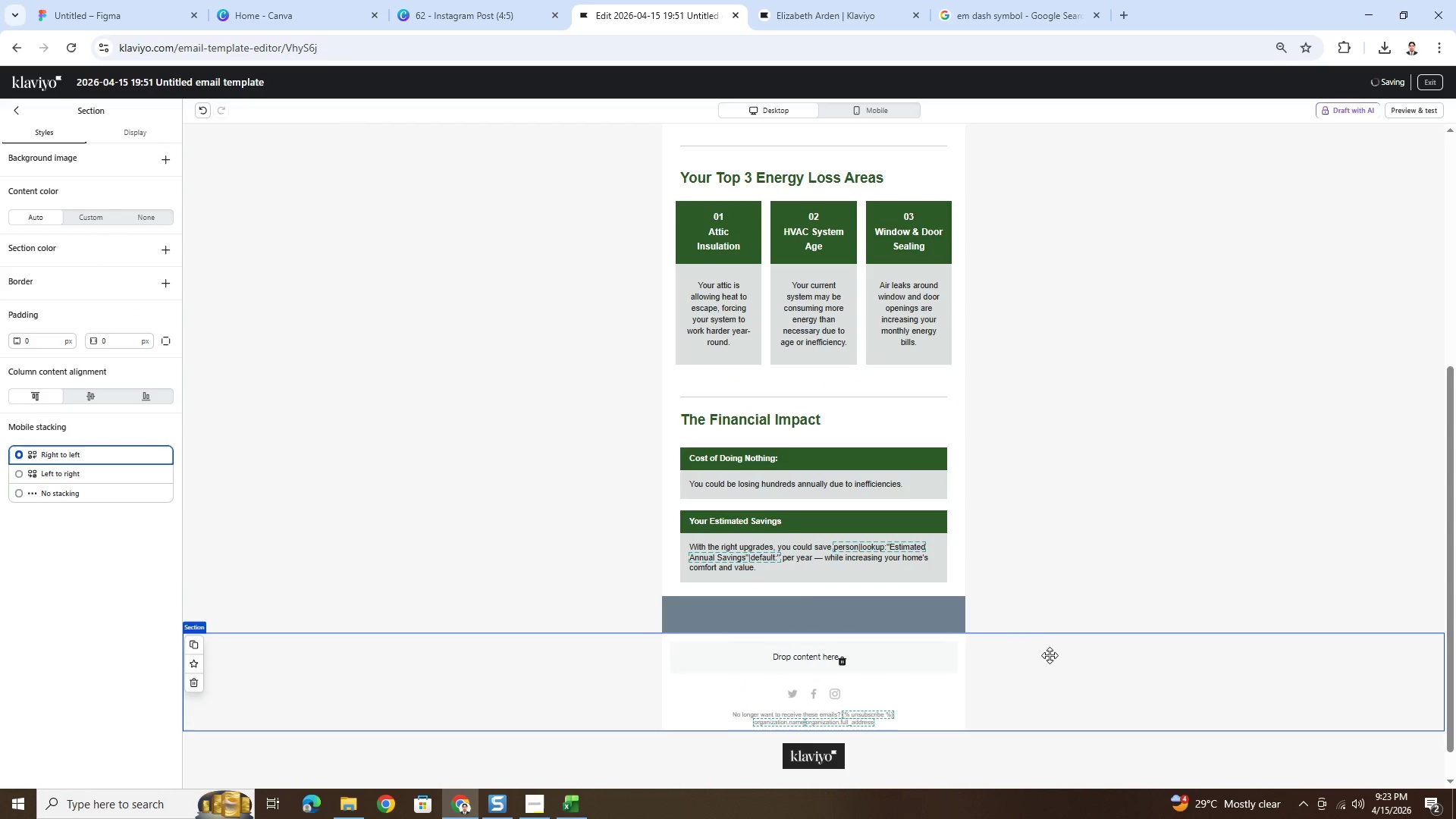 
scroll: coordinate [1062, 648], scroll_direction: up, amount: 2.0
 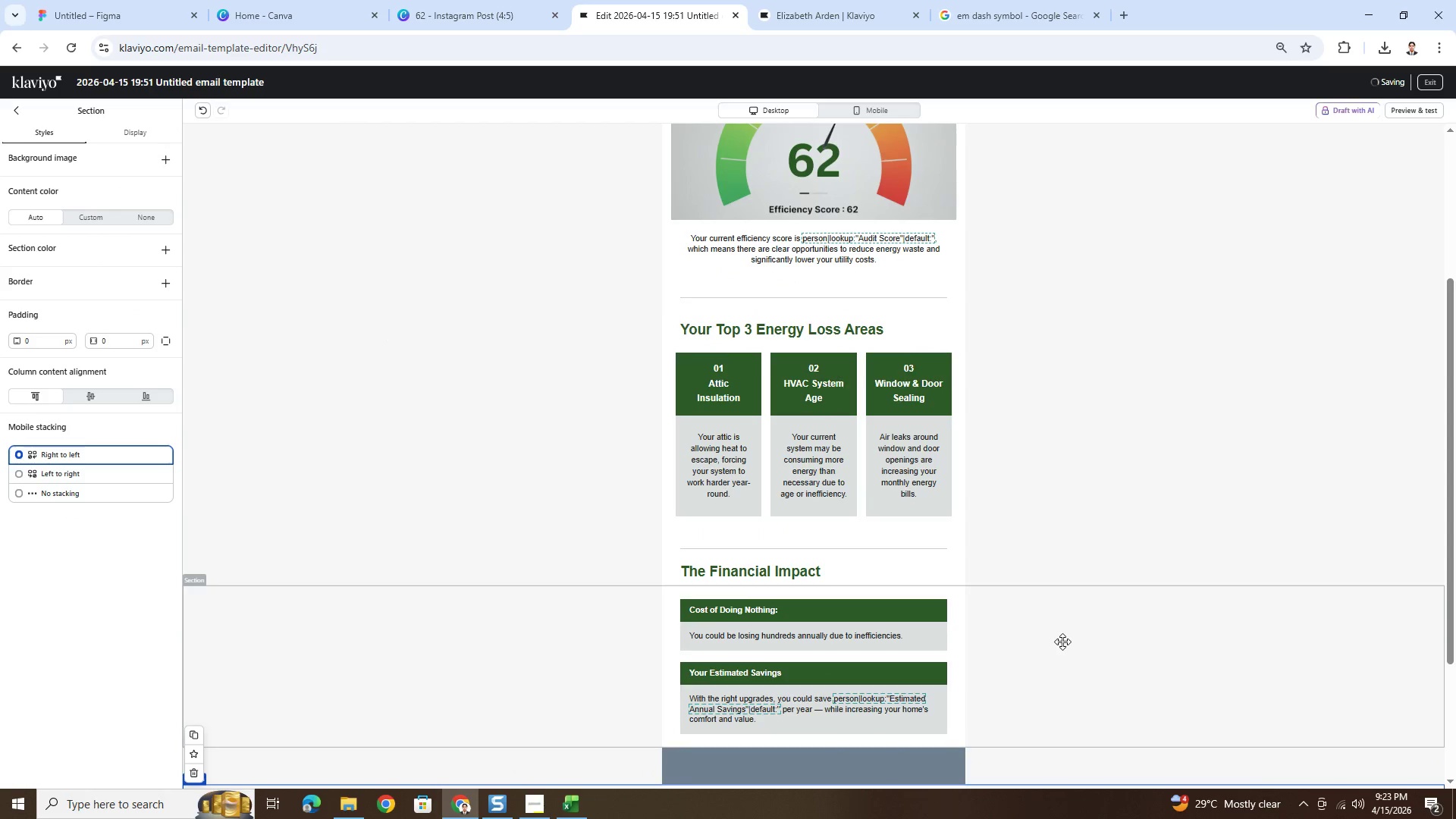 
scroll: coordinate [1063, 633], scroll_direction: down, amount: 3.0
 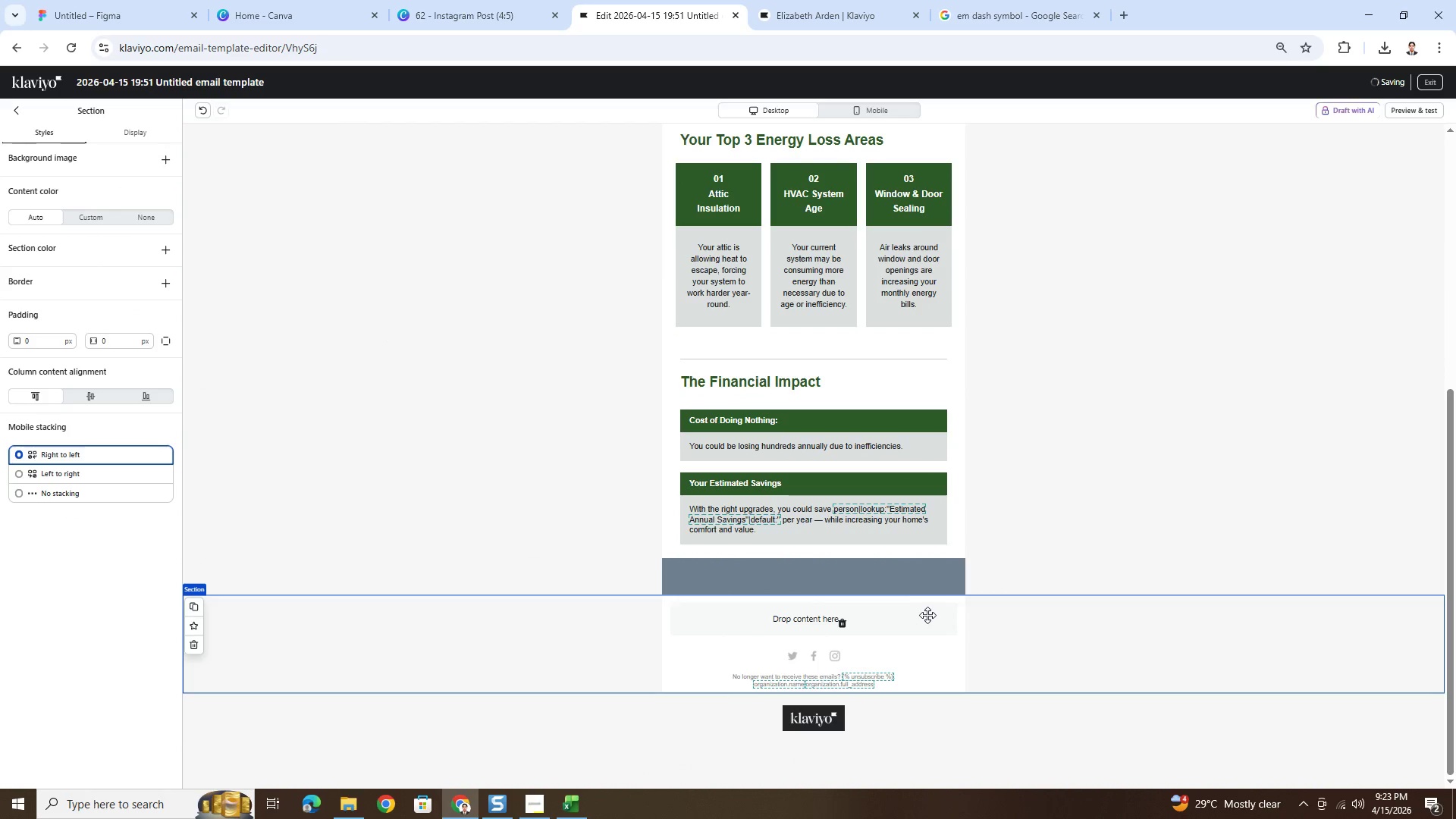 
hold_key(key=ControlLeft, duration=1.5)
 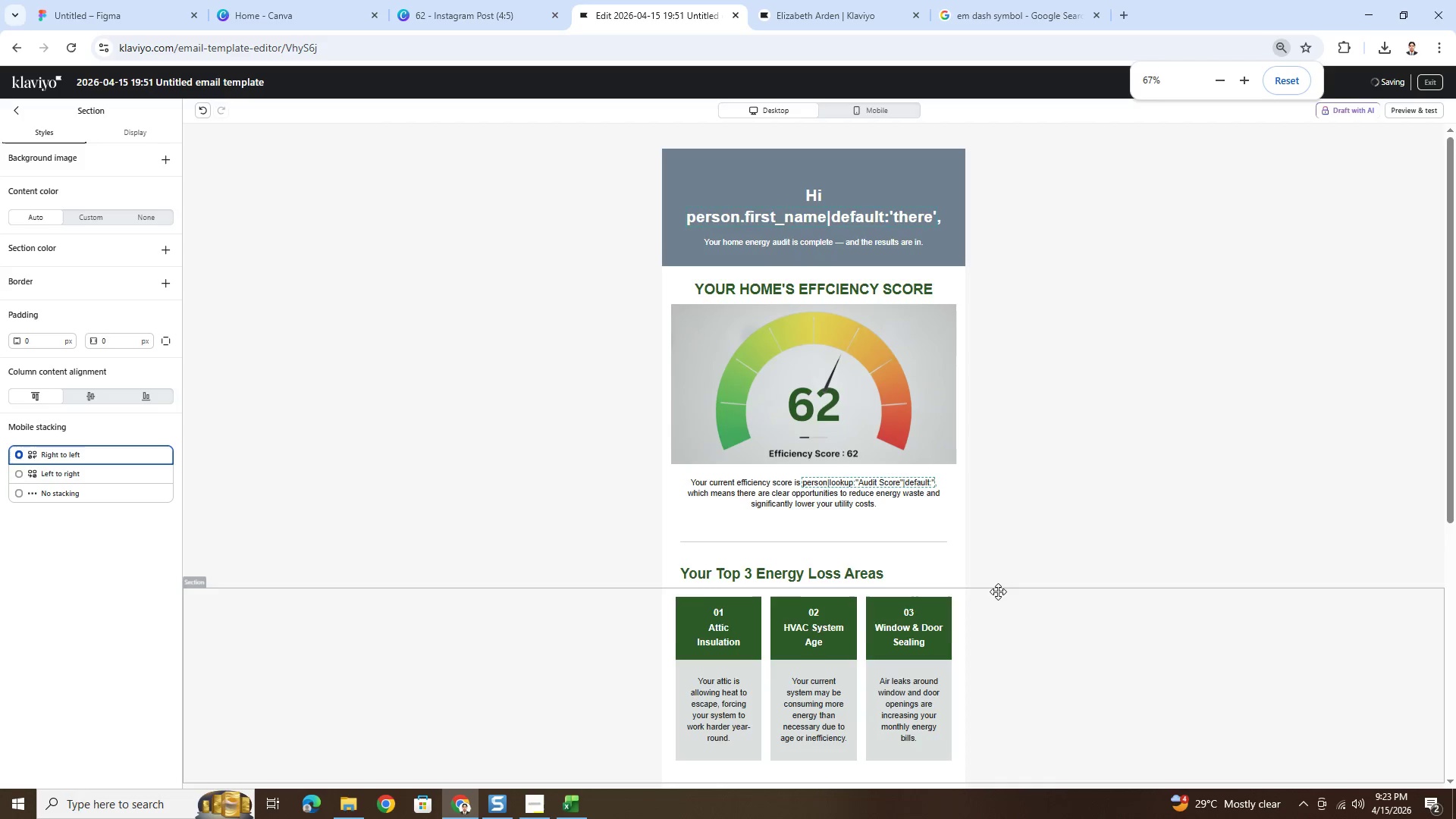 
scroll: coordinate [1055, 599], scroll_direction: up, amount: 4.0
 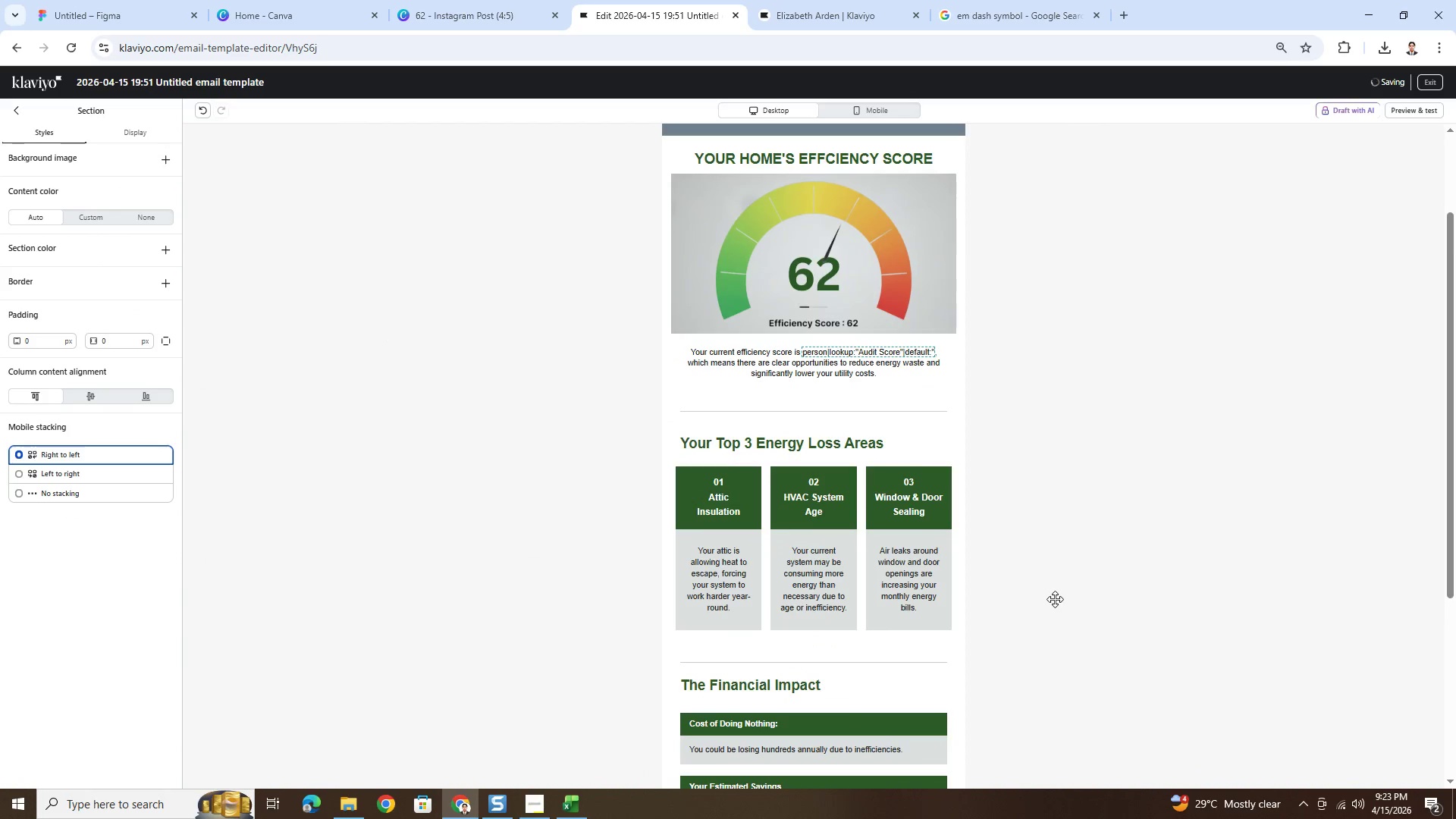 
scroll: coordinate [1055, 598], scroll_direction: down, amount: 4.0
 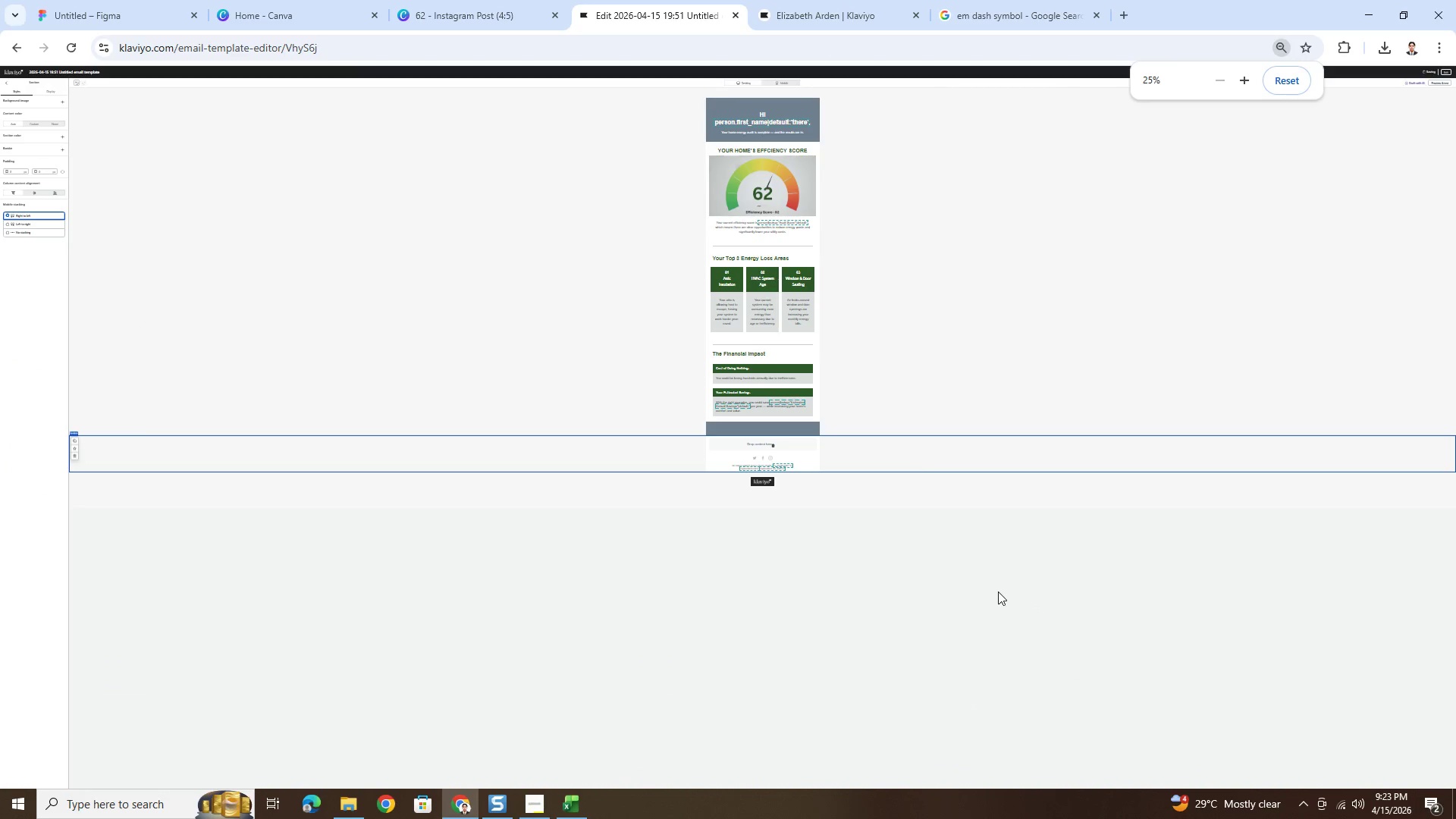 
key(Control+ControlLeft)
 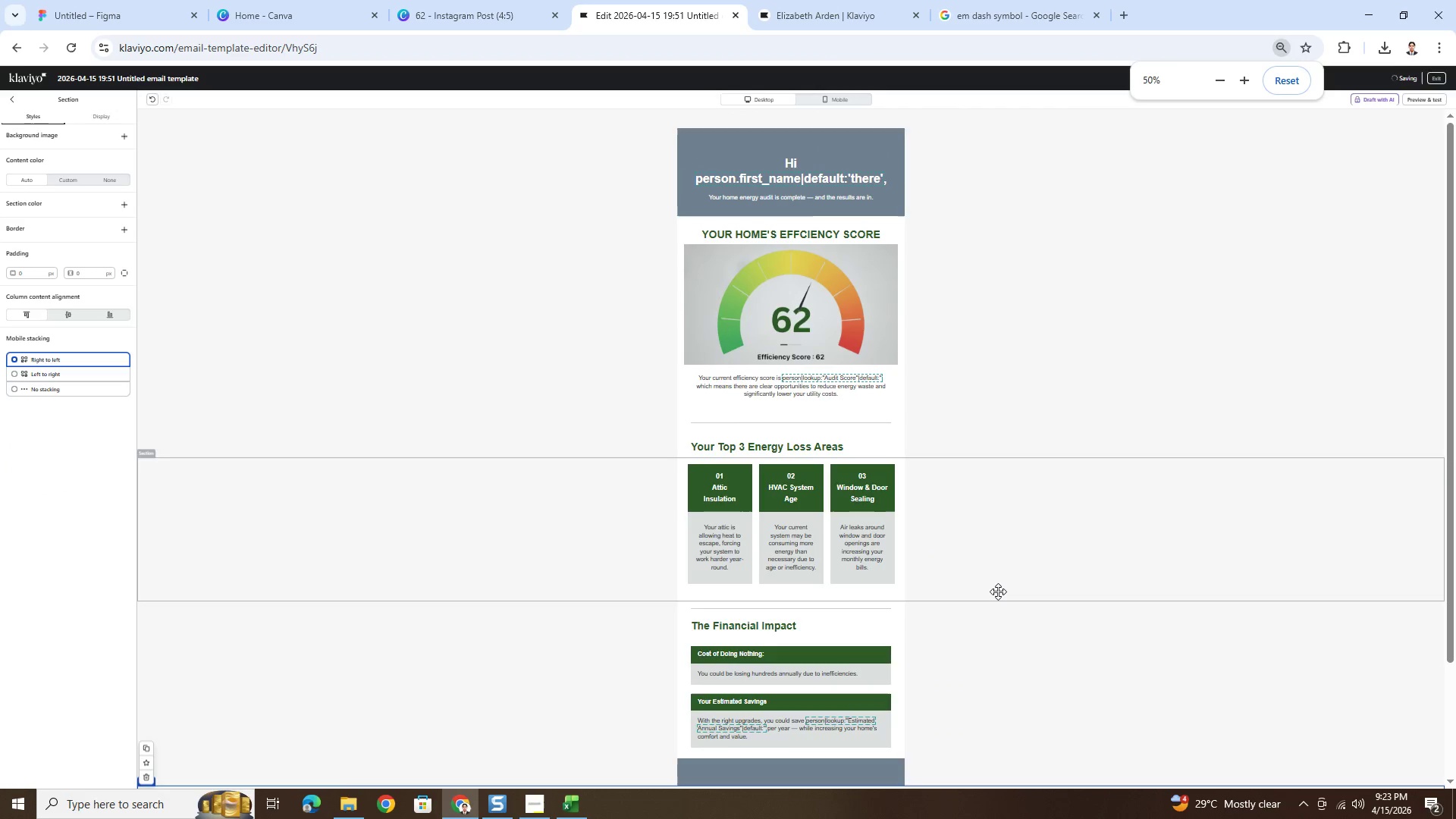 
key(Control+ControlLeft)
 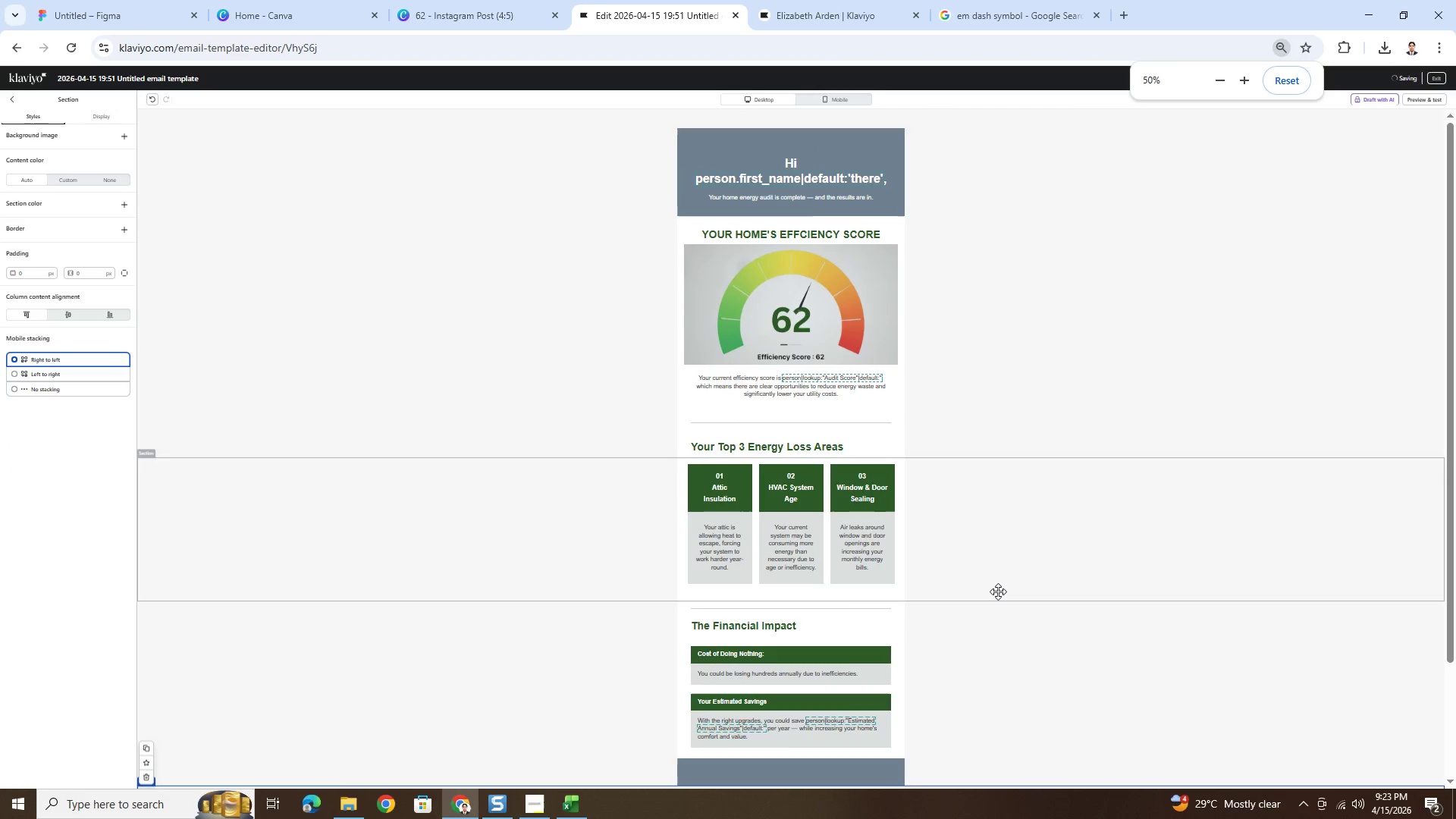 
key(Control+ControlLeft)
 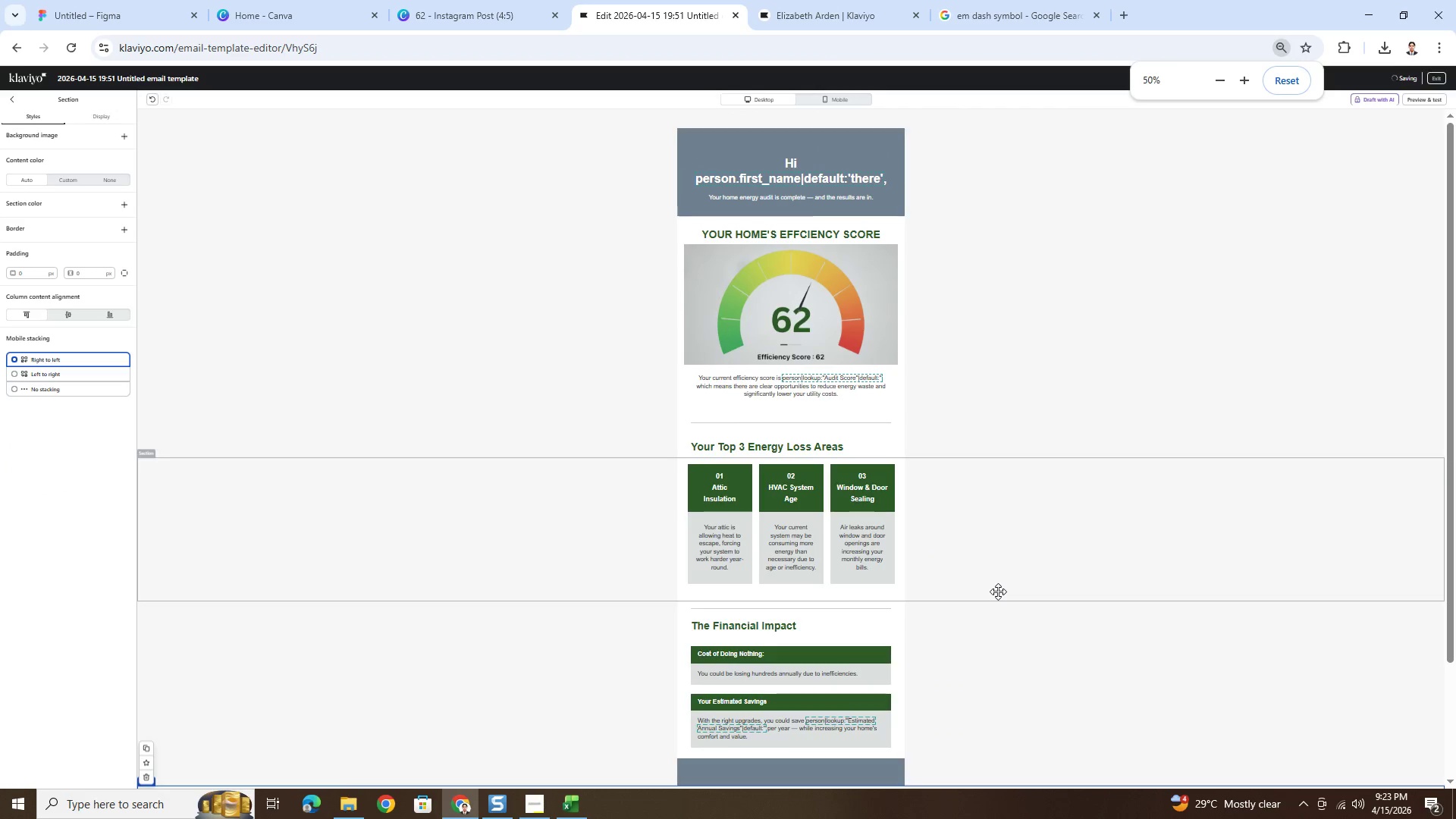 
key(Control+ControlLeft)
 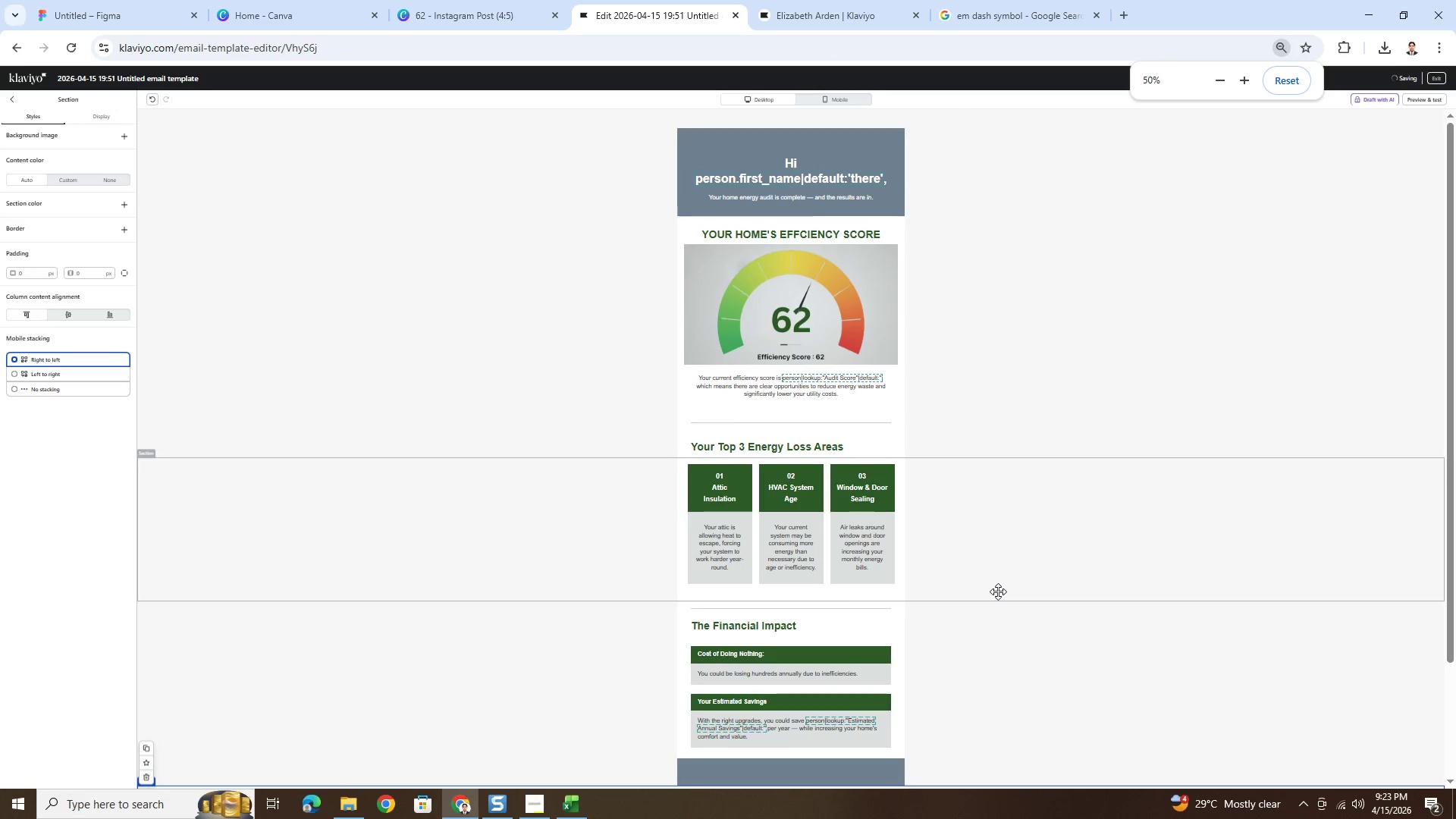 
key(Control+ControlLeft)
 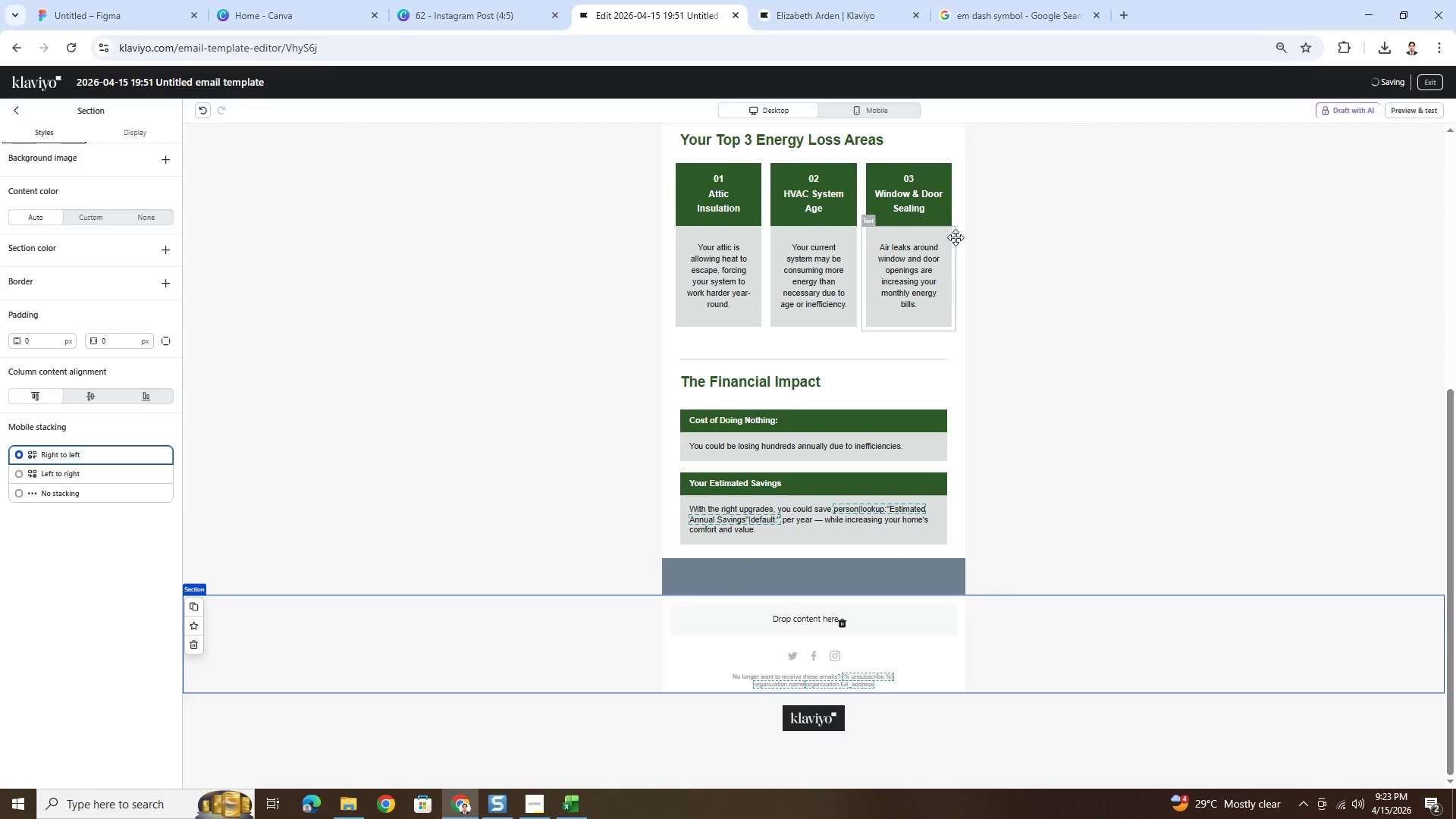 
scroll: coordinate [998, 592], scroll_direction: down, amount: 4.0
 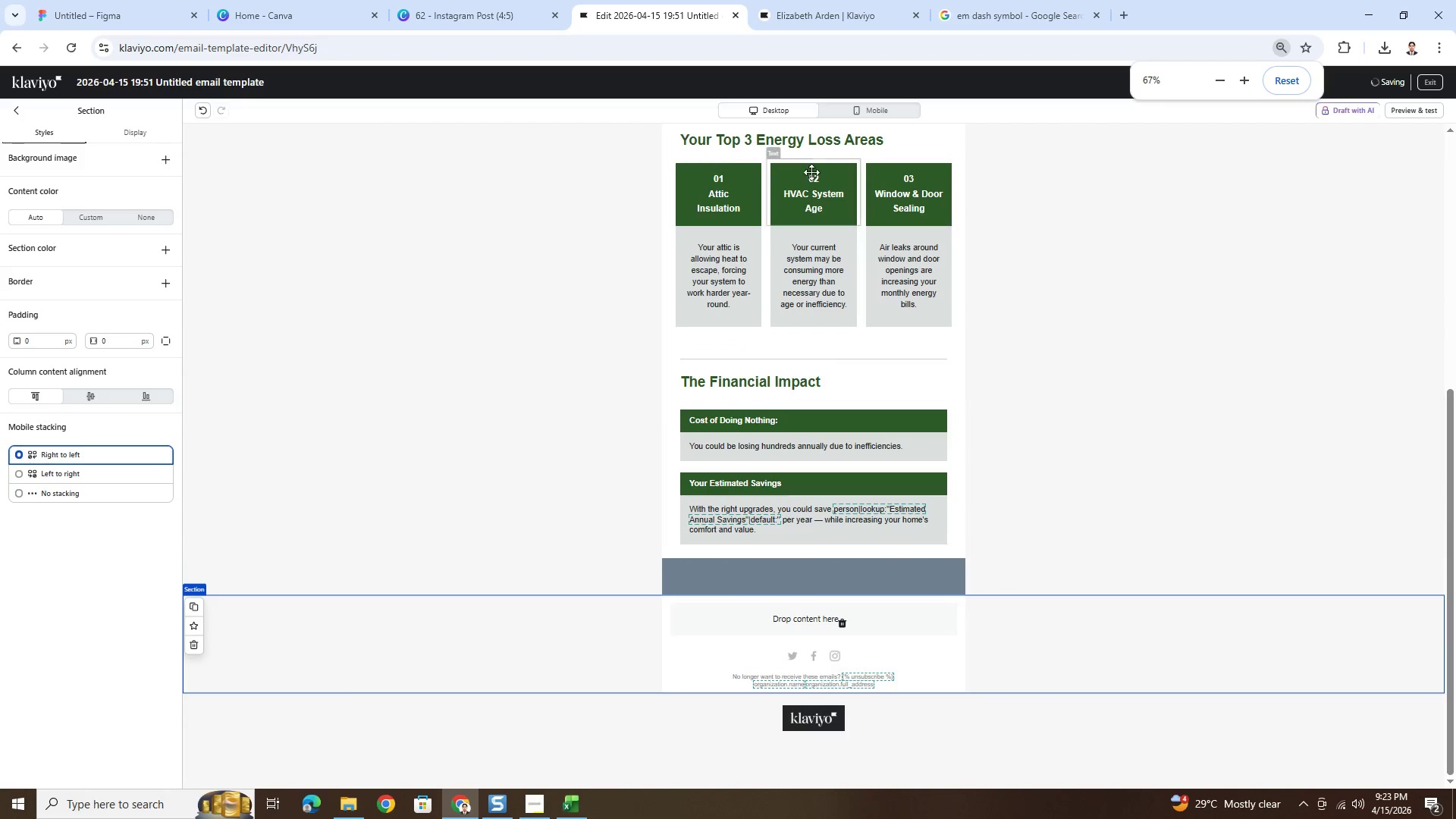 
left_click([535, 809])